 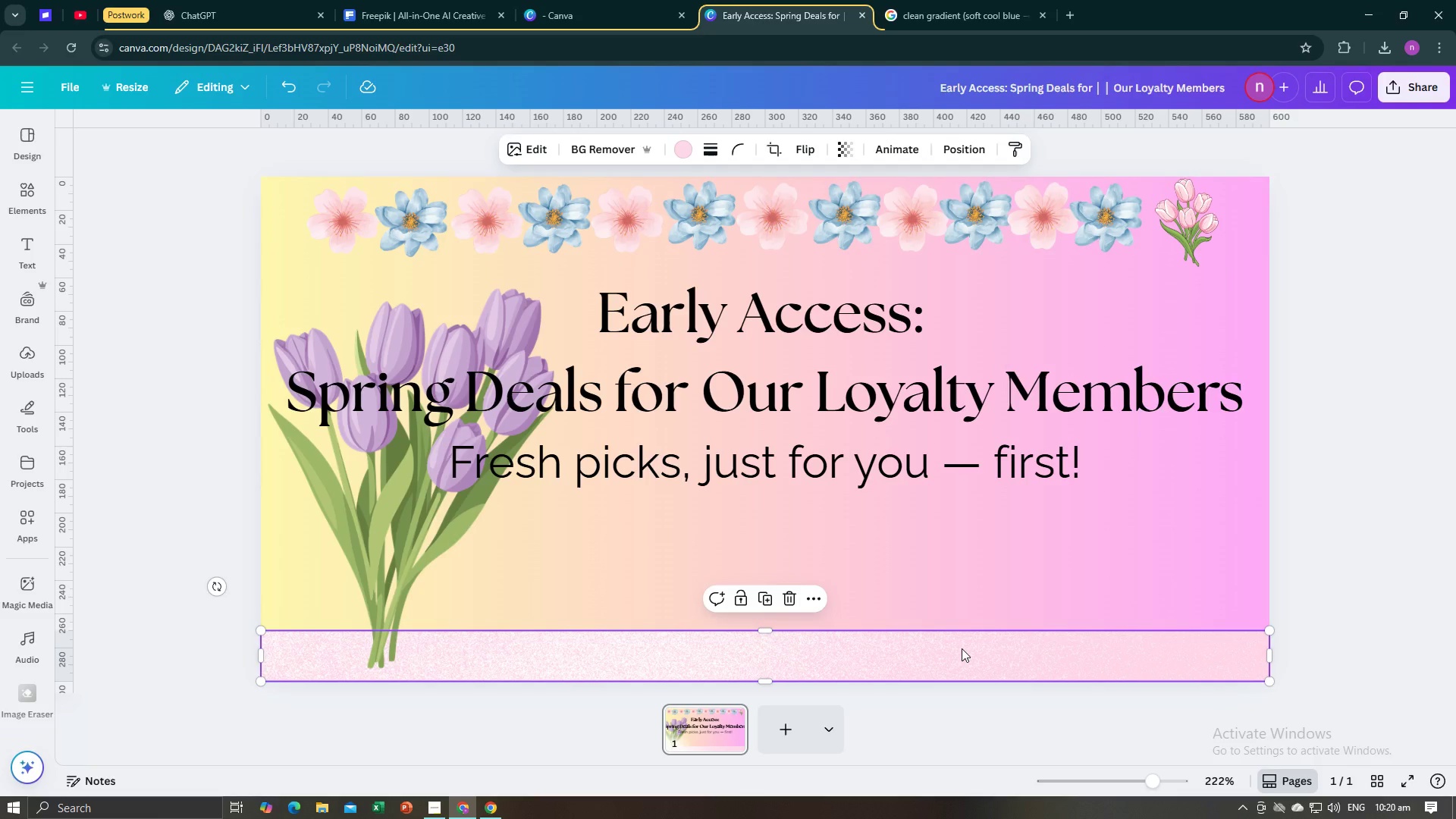 
left_click([691, 149])
 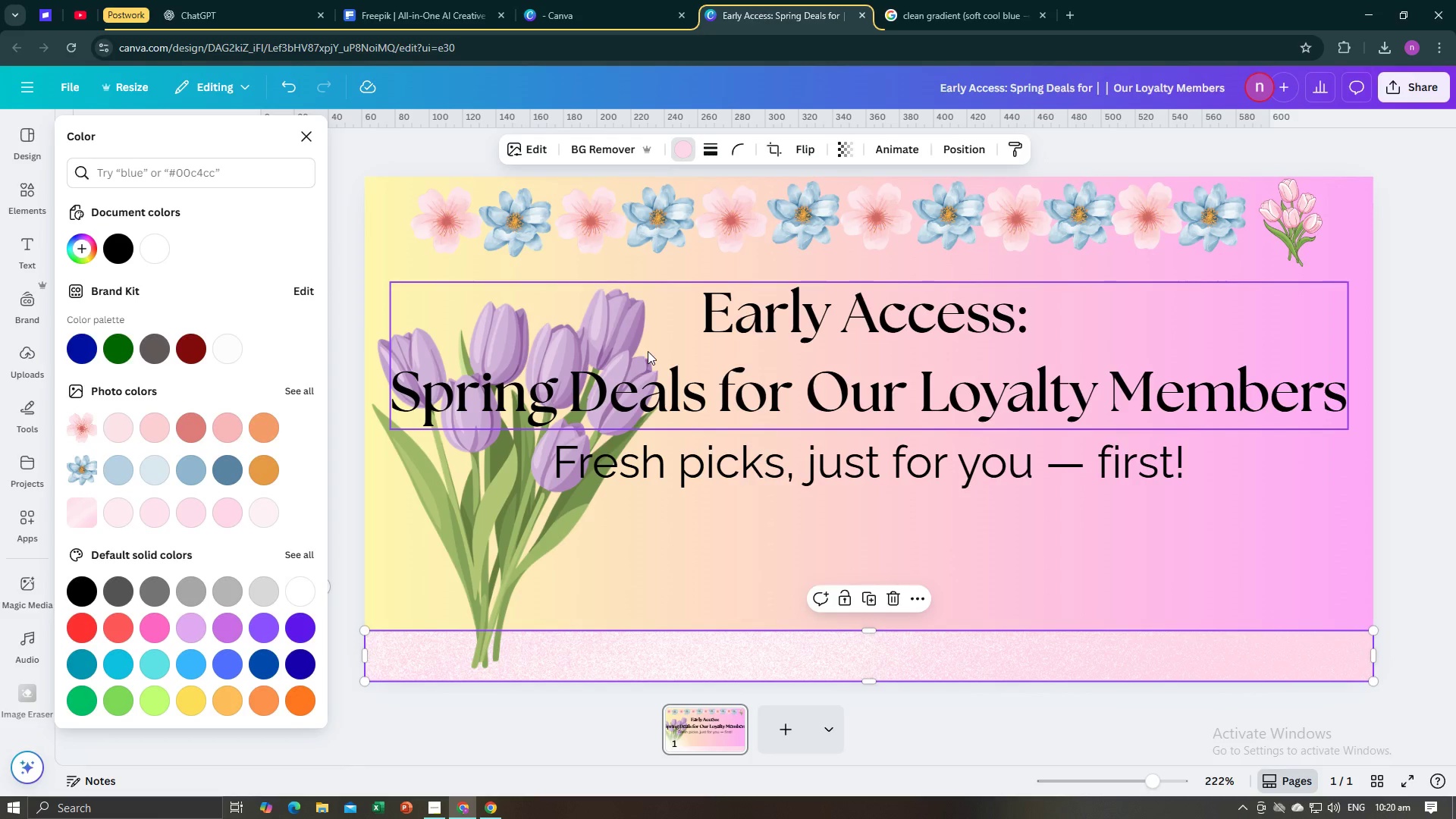 
mouse_move([178, 428])
 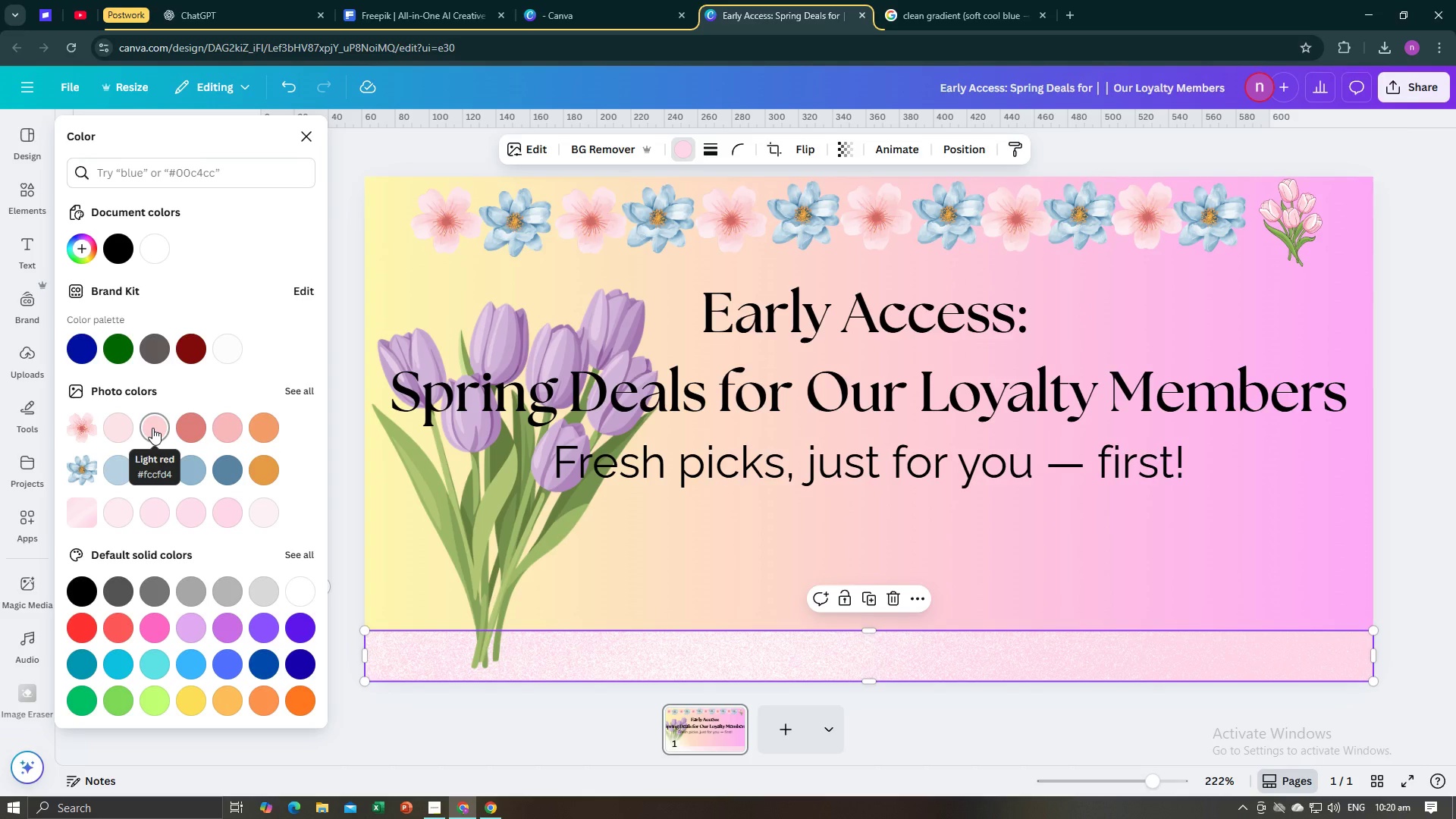 
left_click([152, 428])
 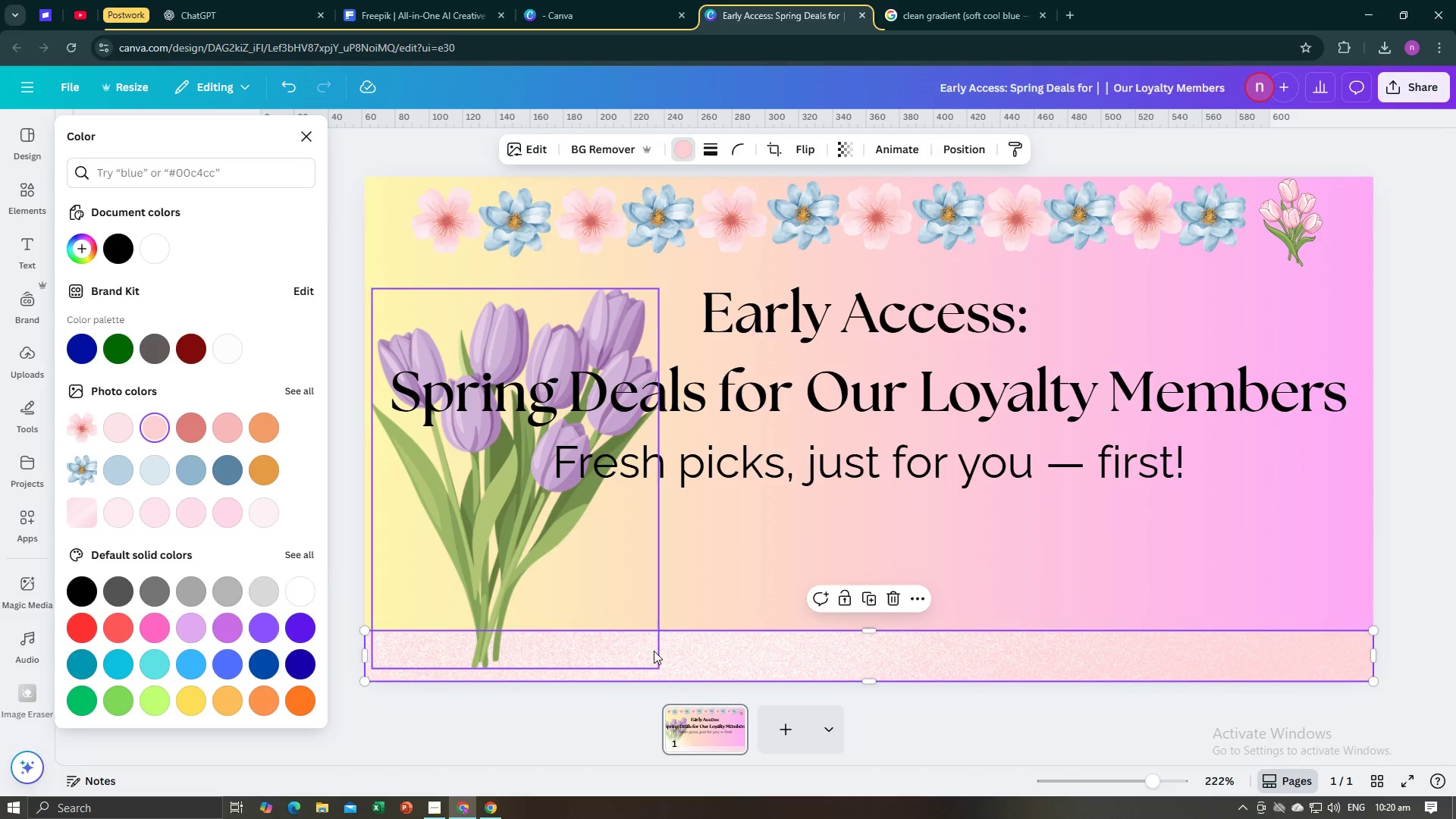 
left_click([699, 672])
 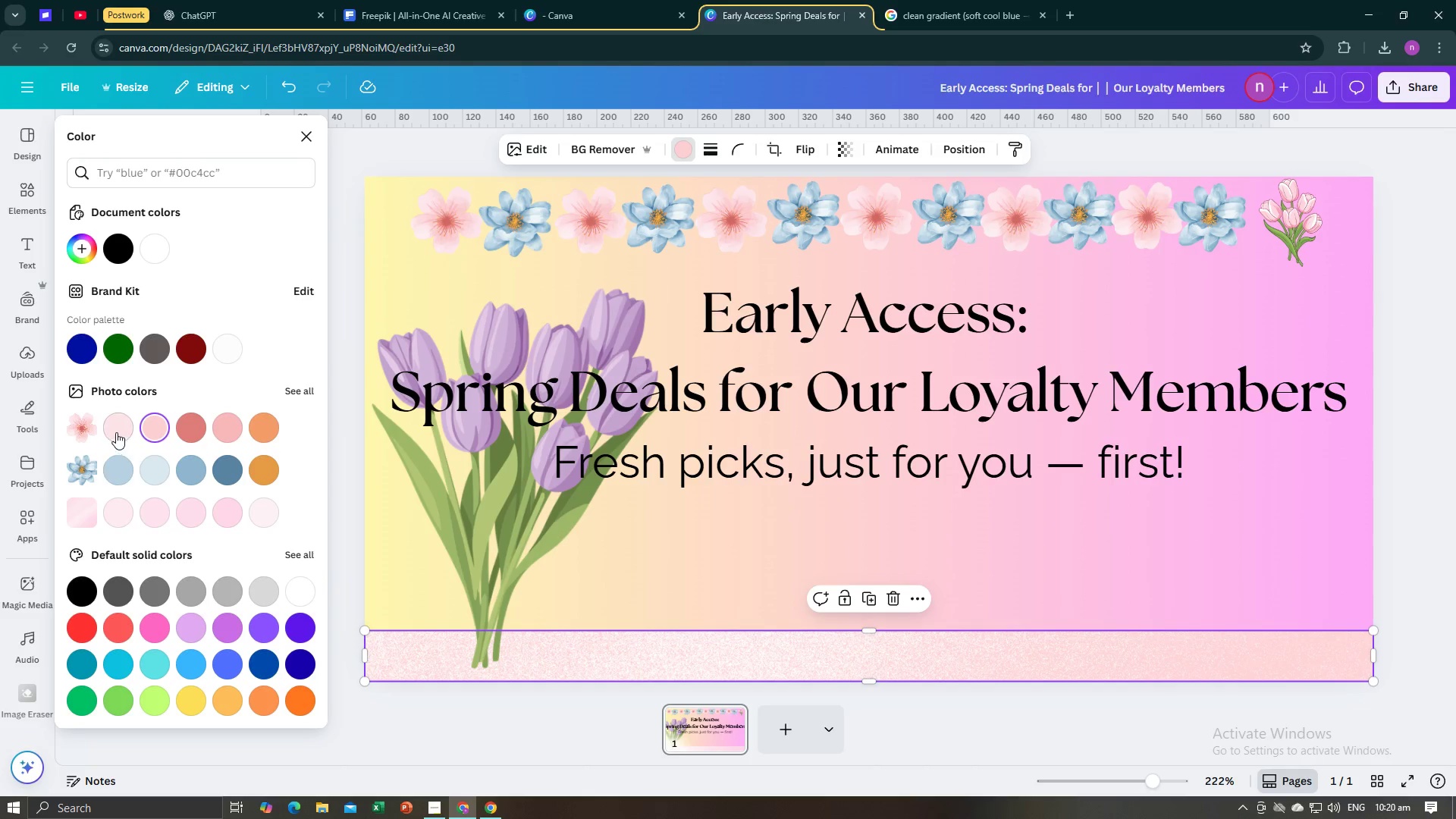 
left_click([116, 432])
 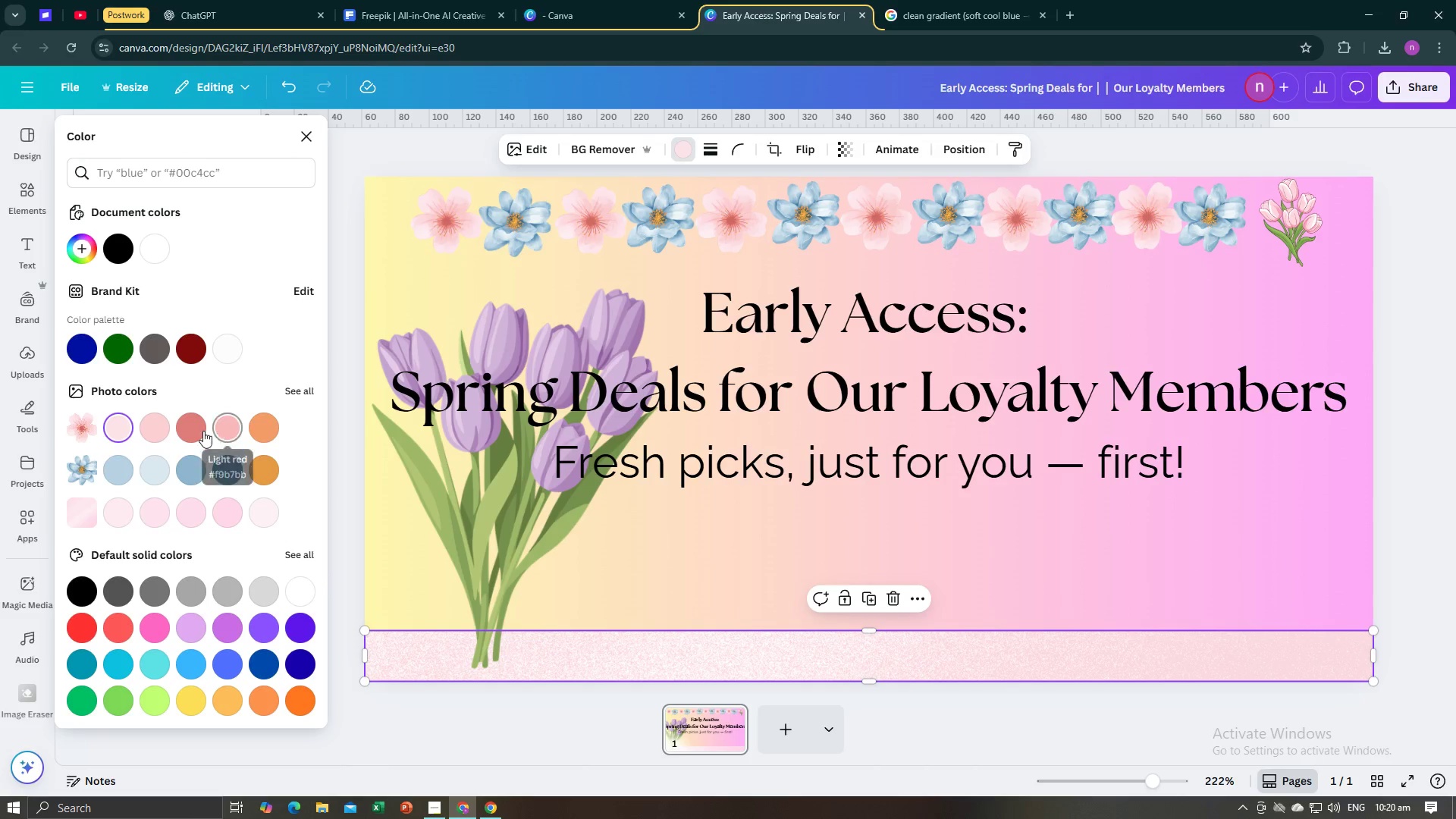 
left_click([202, 431])
 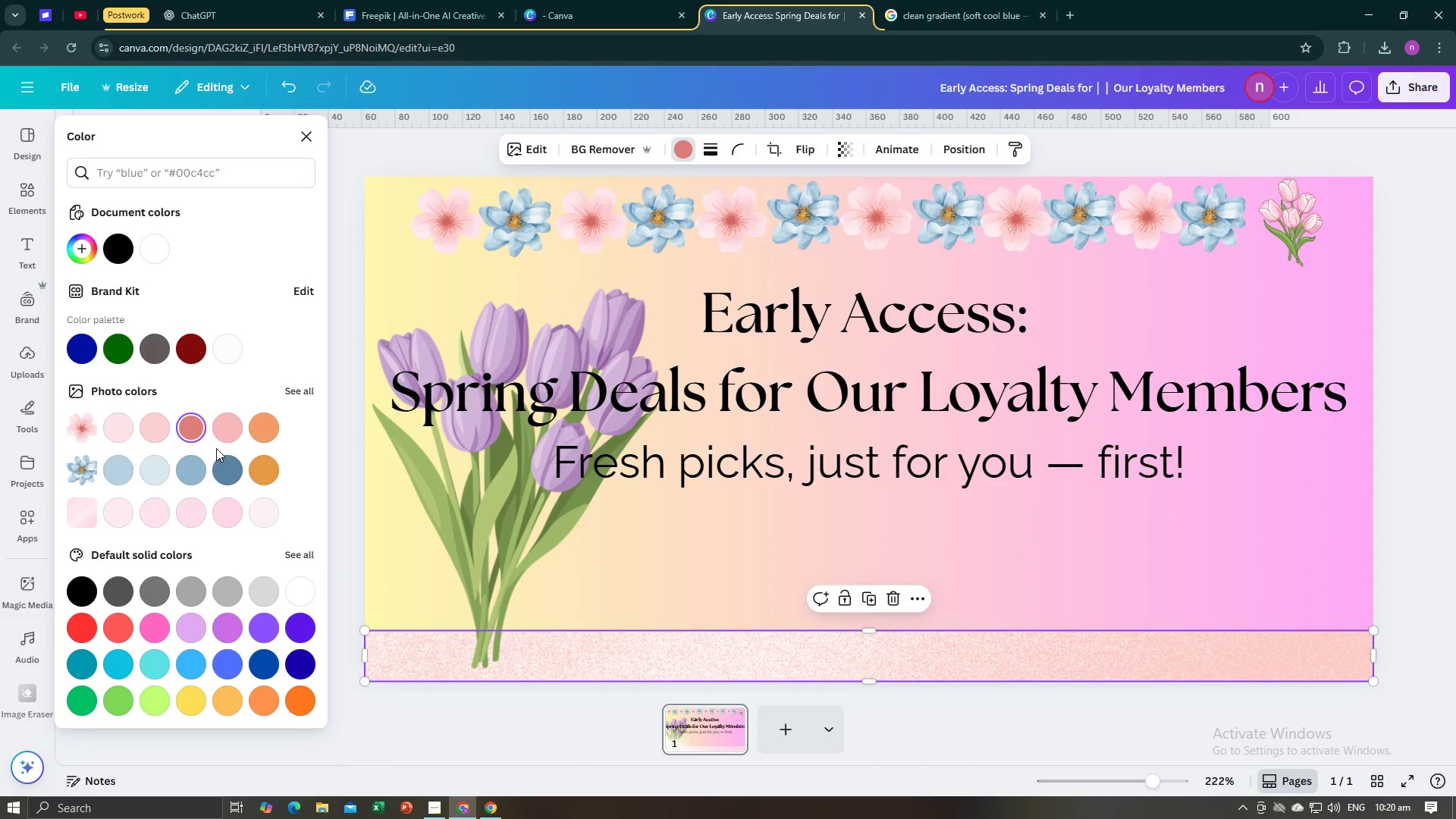 
left_click([202, 516])
 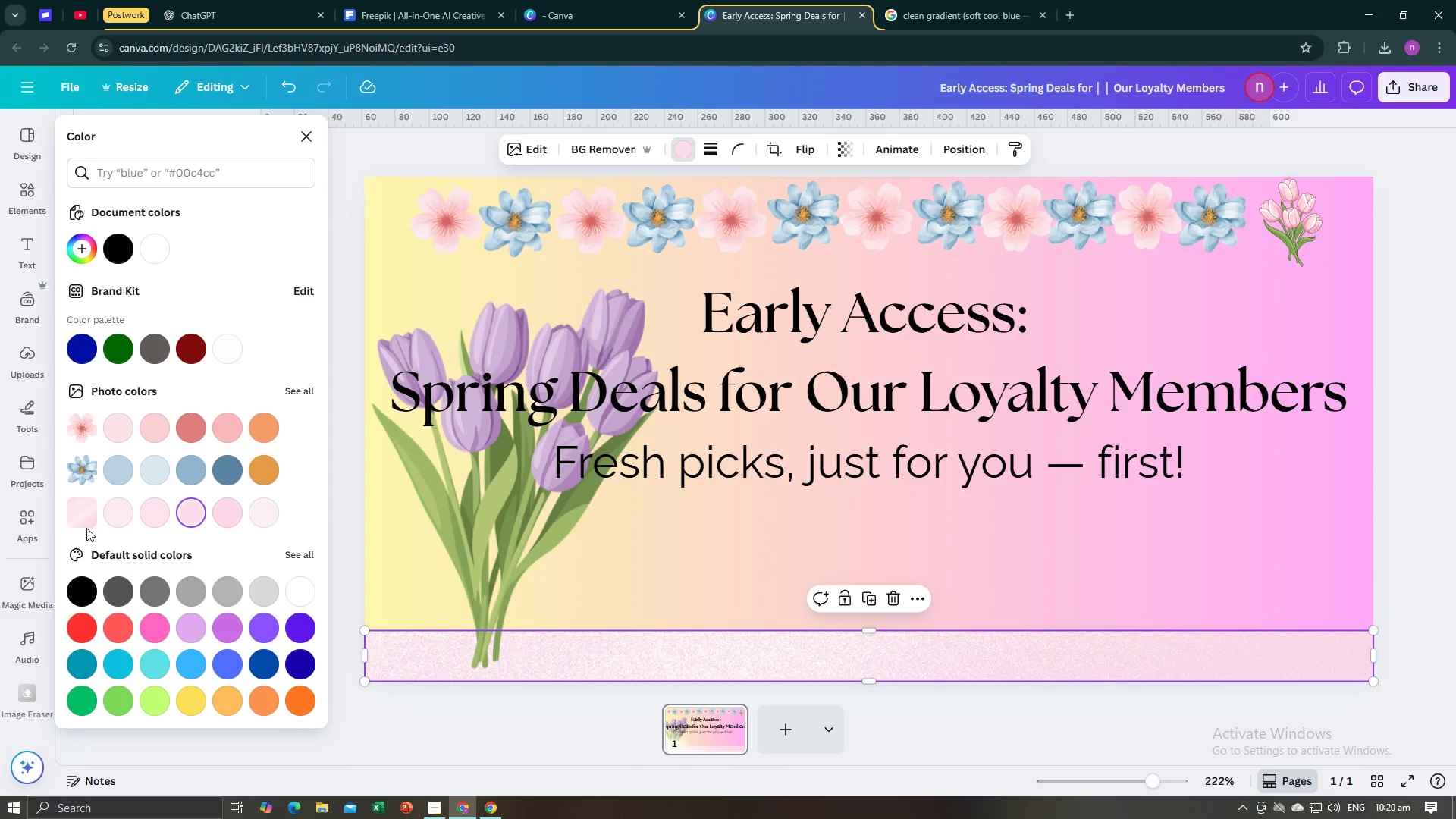 
left_click([83, 522])
 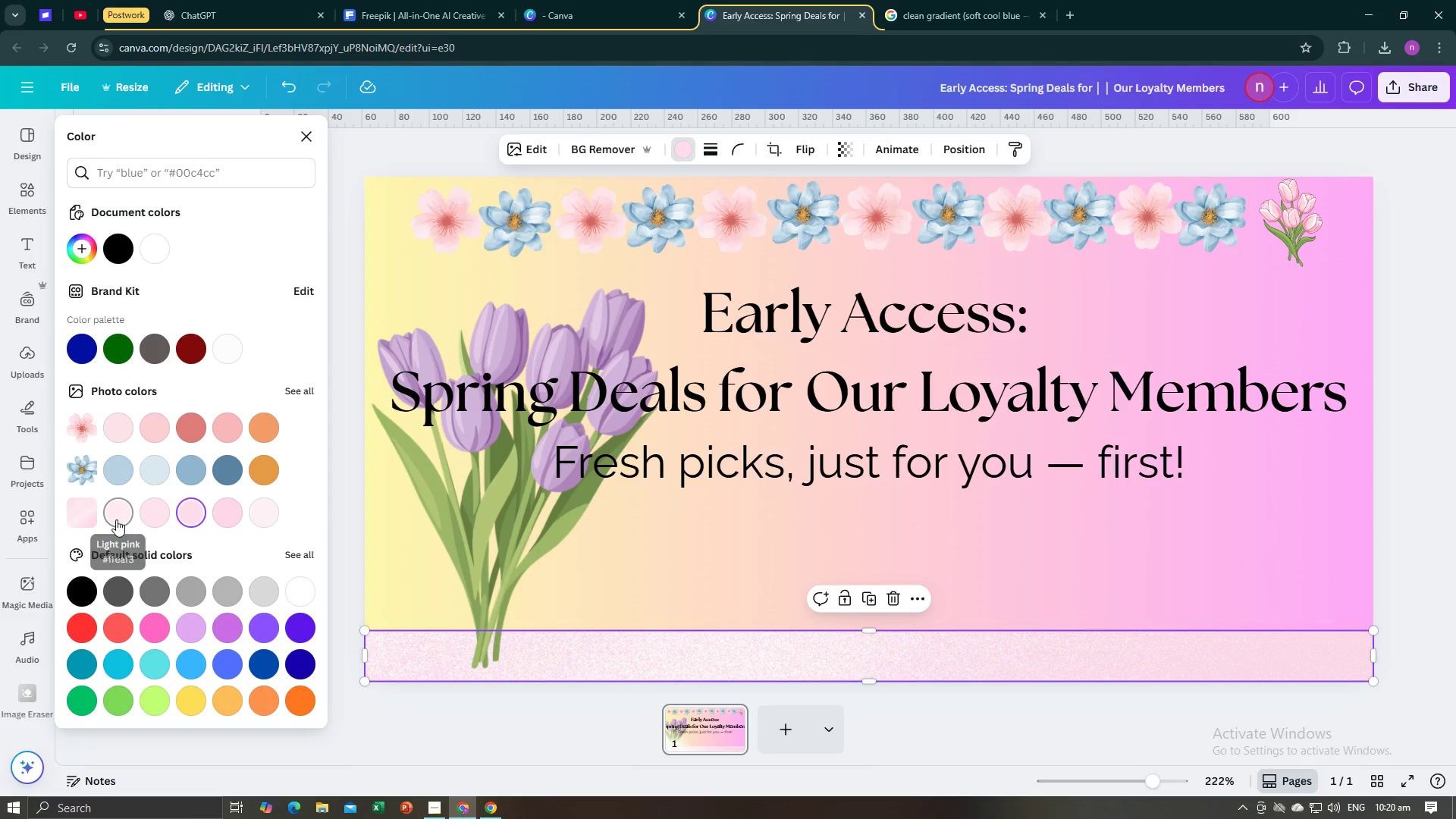 
left_click([116, 519])
 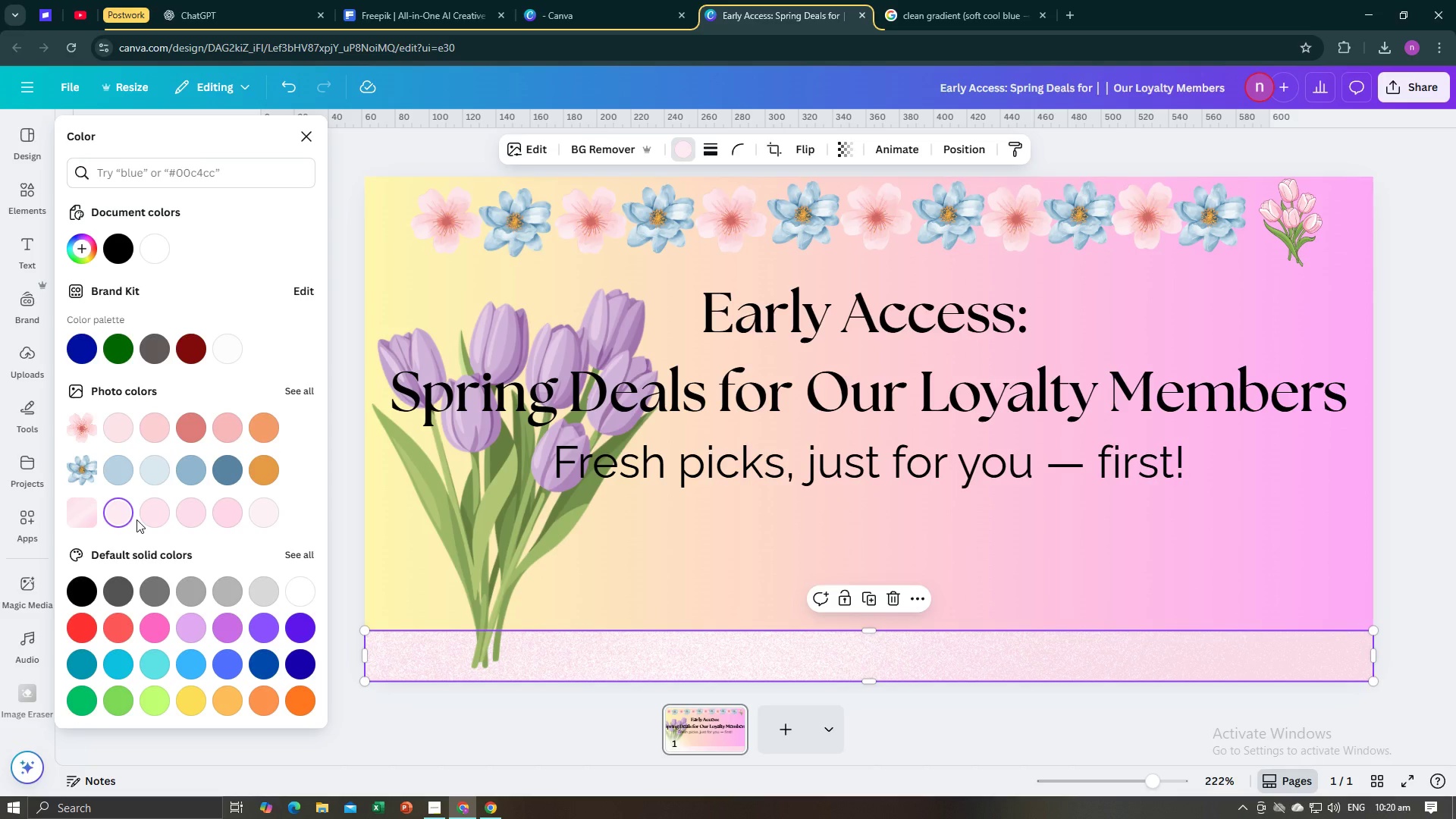 
left_click([136, 519])
 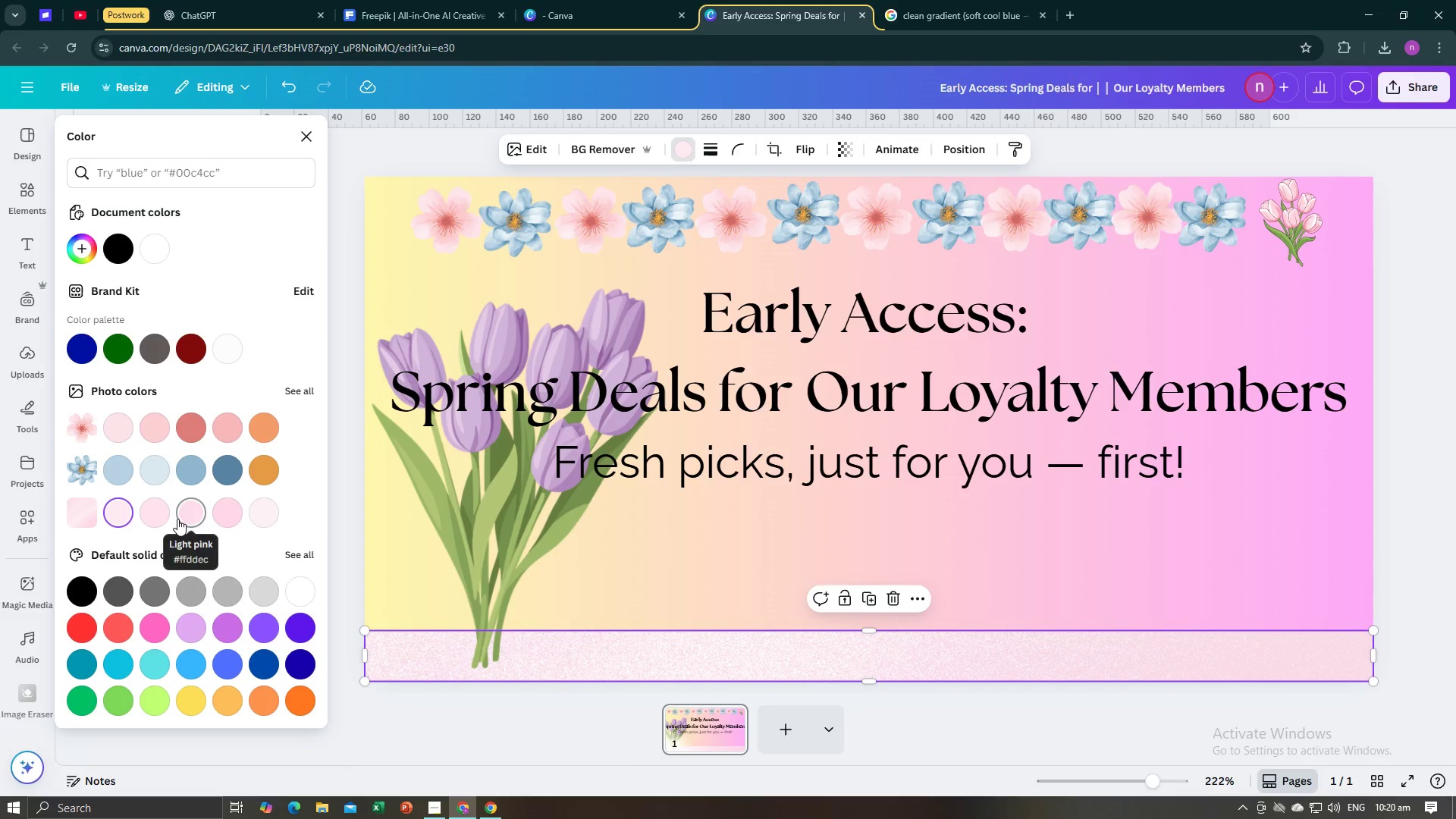 
left_click([177, 519])
 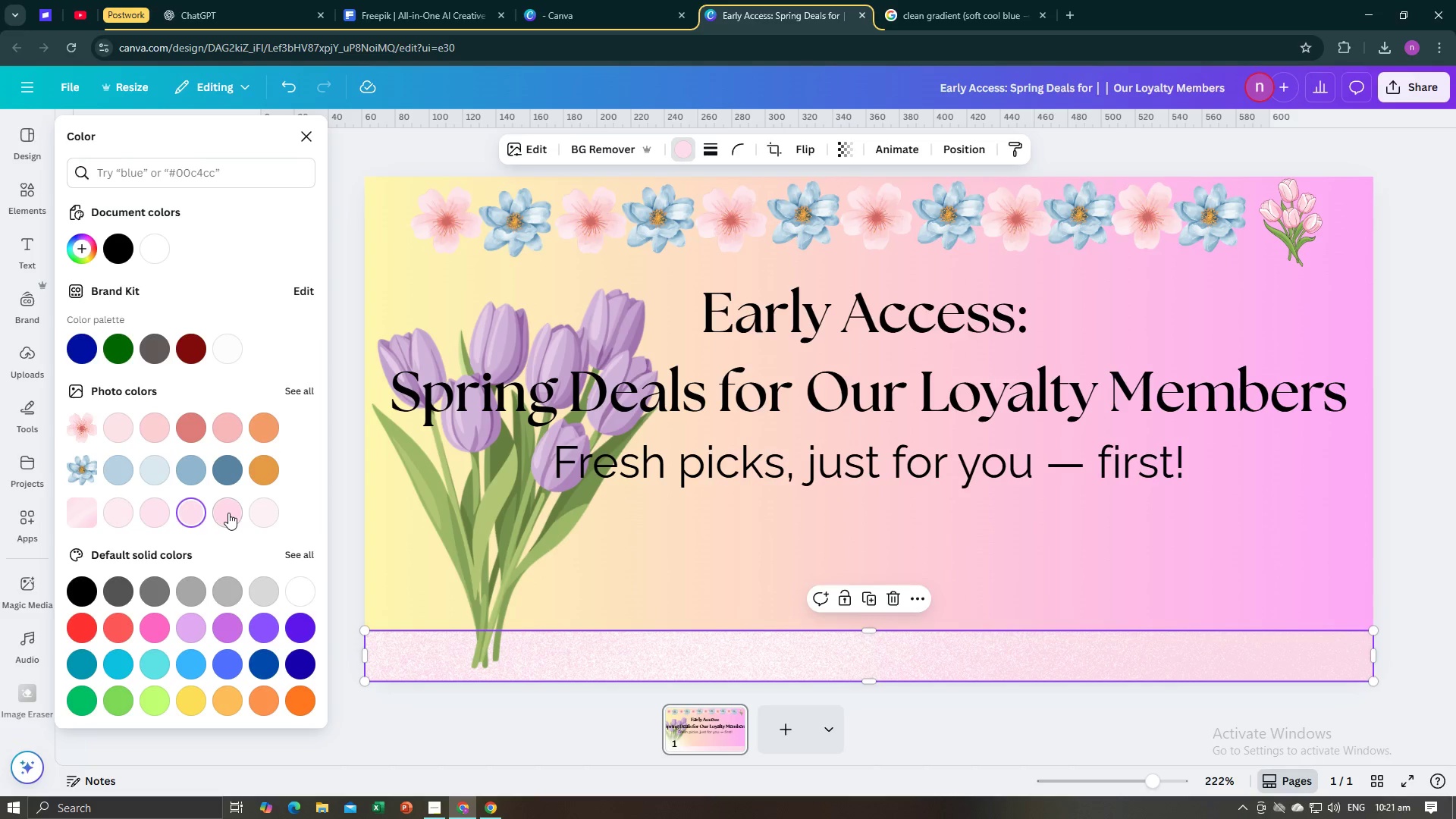 
double_click([228, 513])
 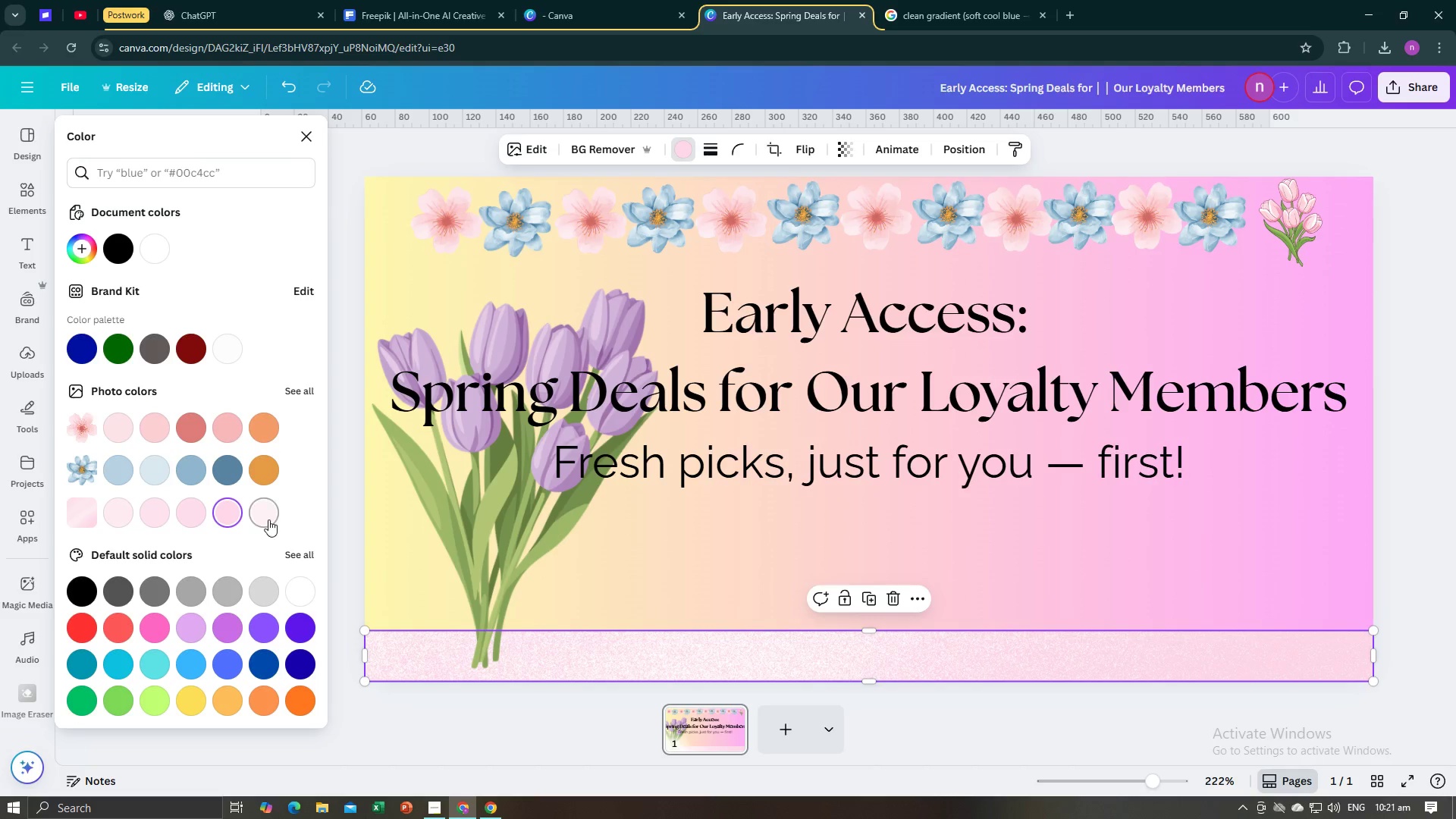 
left_click([268, 519])
 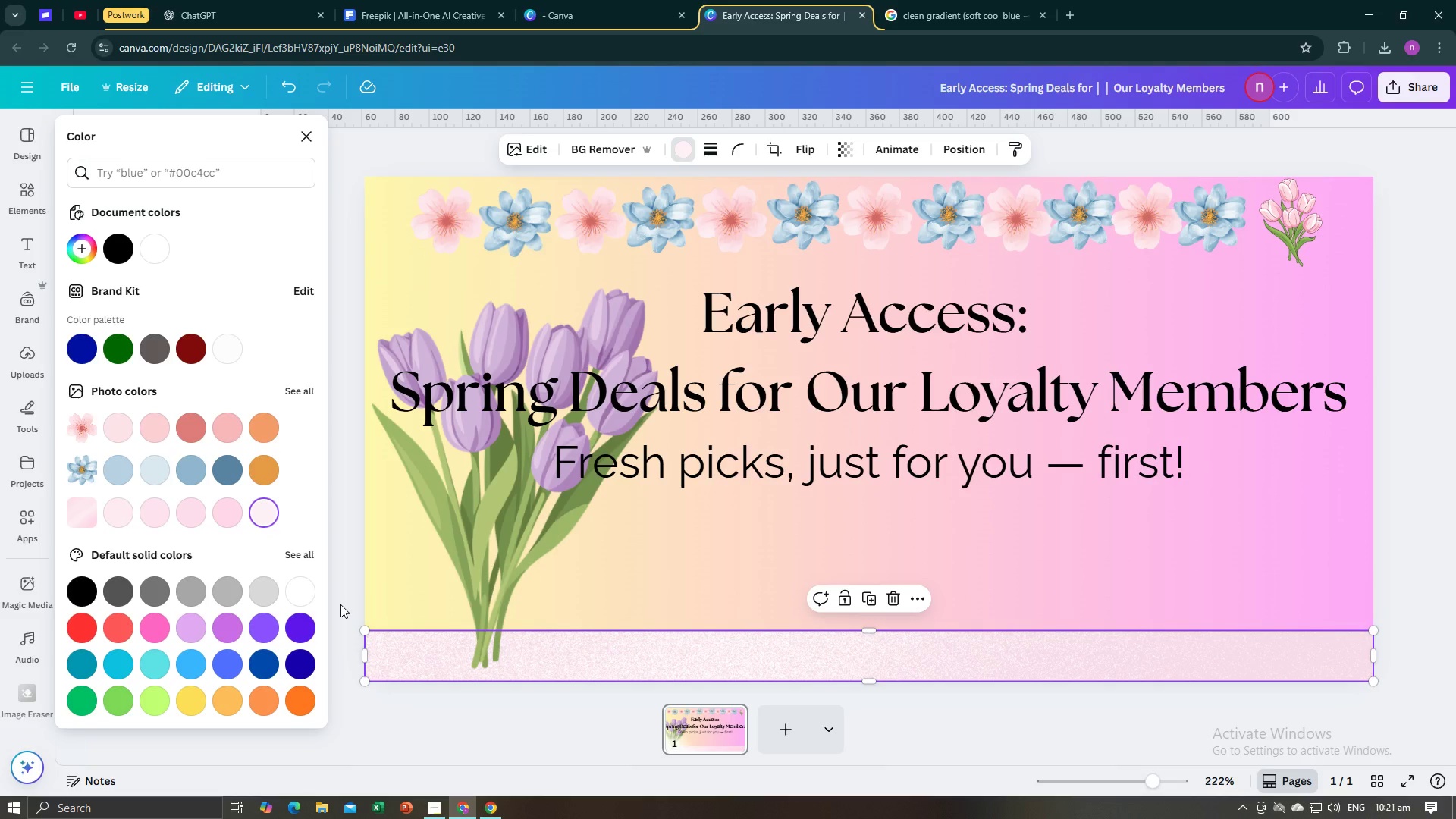 
left_click([340, 604])
 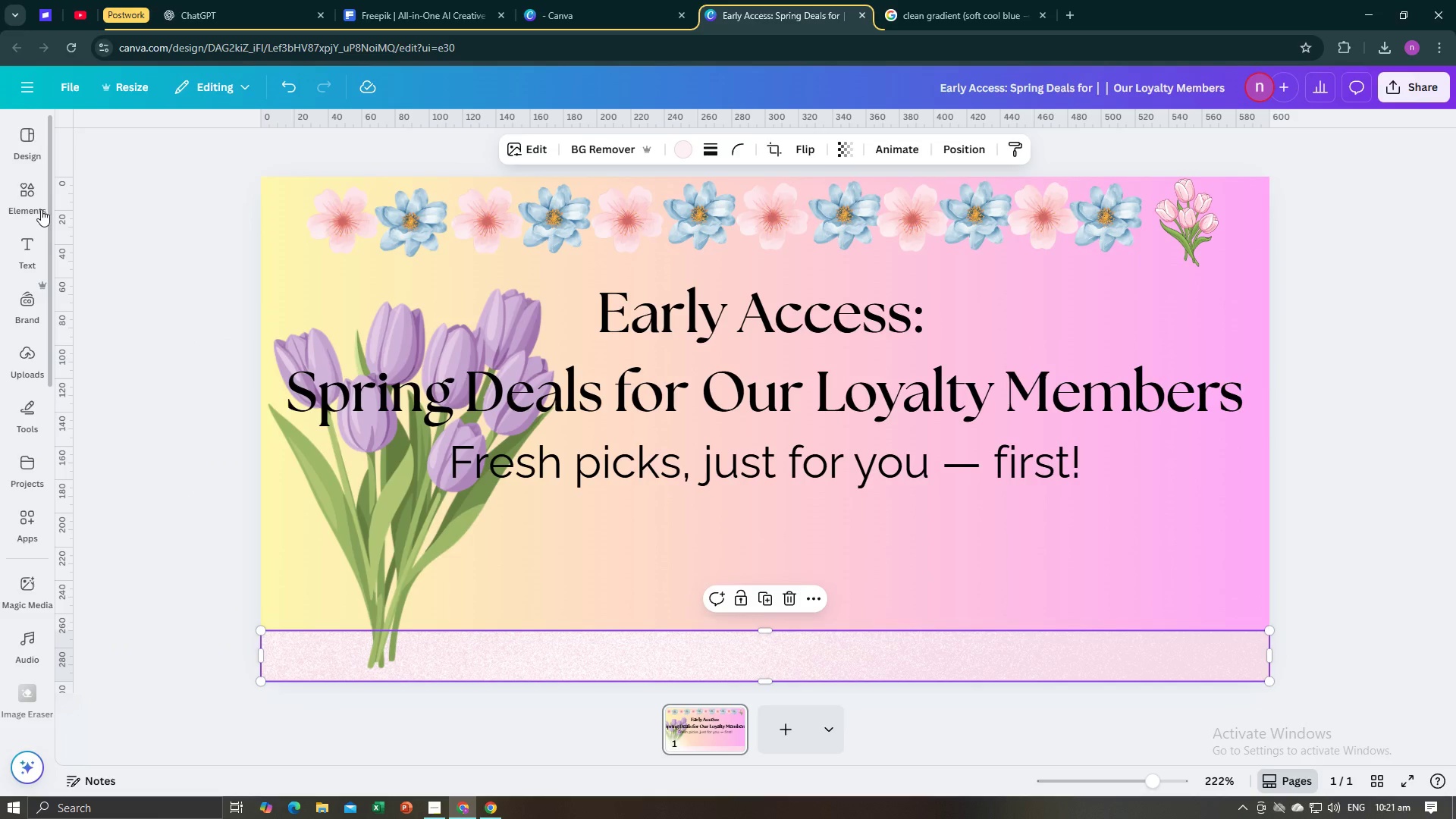 
left_click([32, 193])
 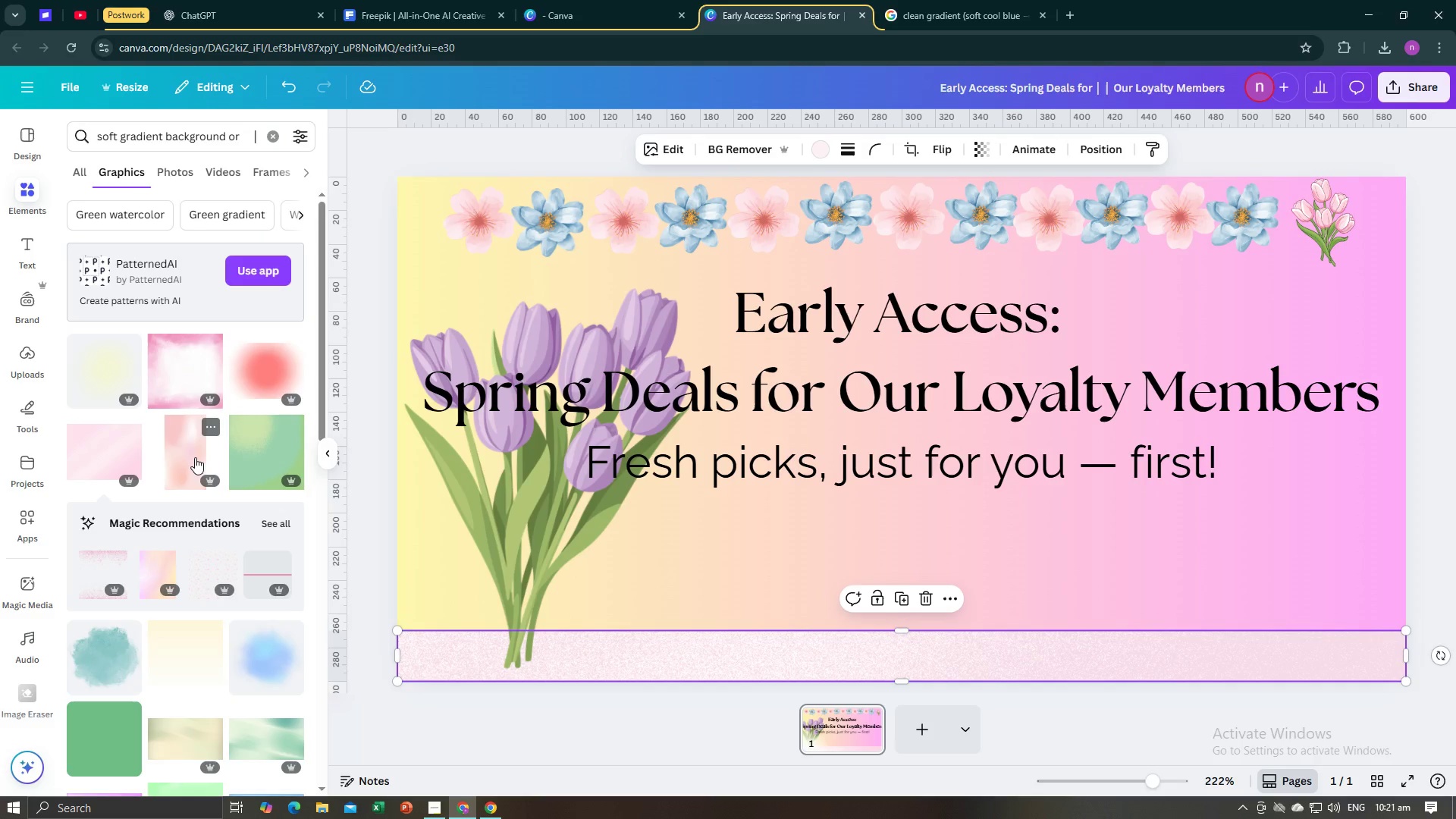 
left_click([194, 457])
 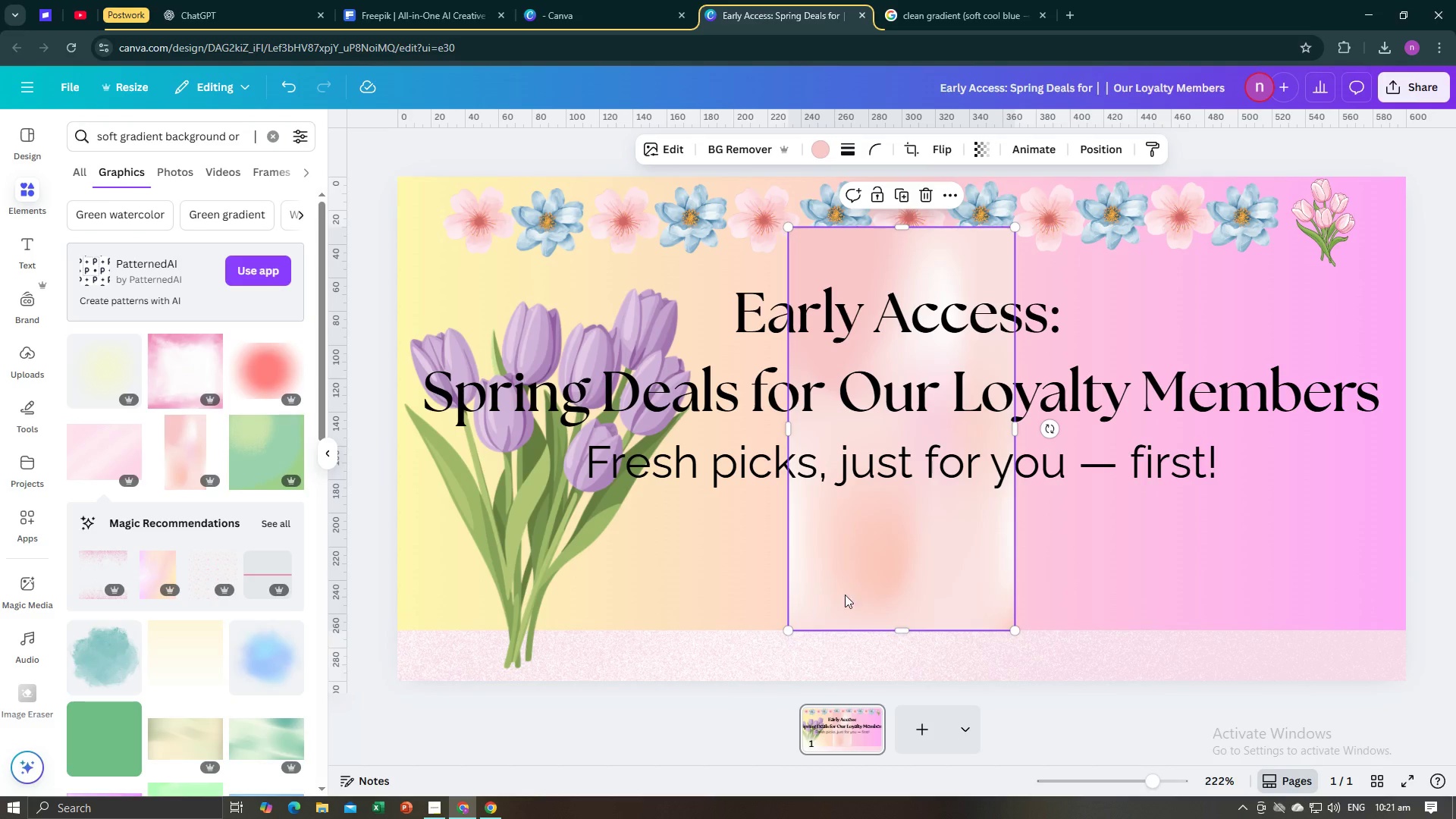 
left_click([758, 663])
 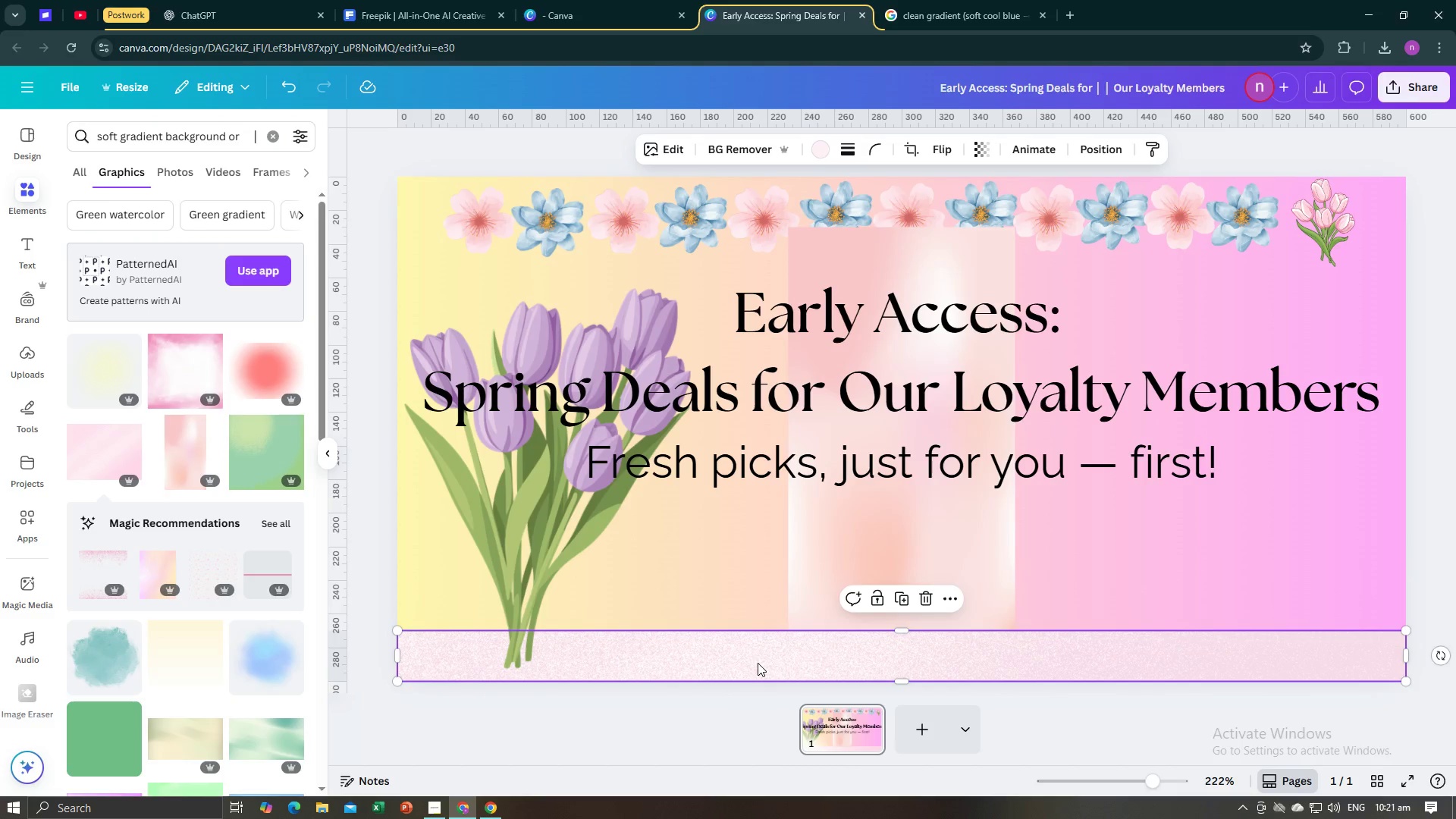 
key(Backspace)
 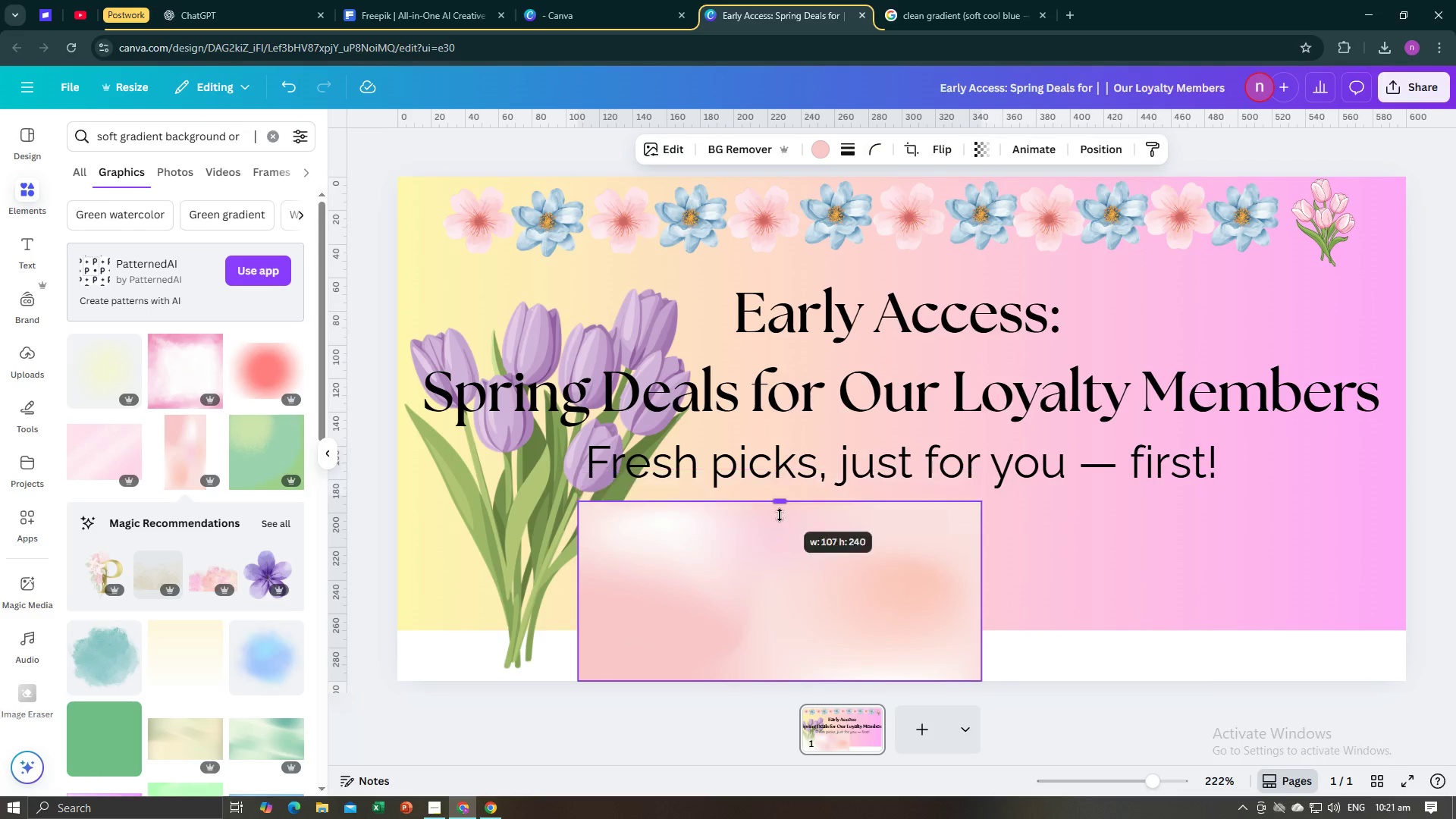 
wait(16.07)
 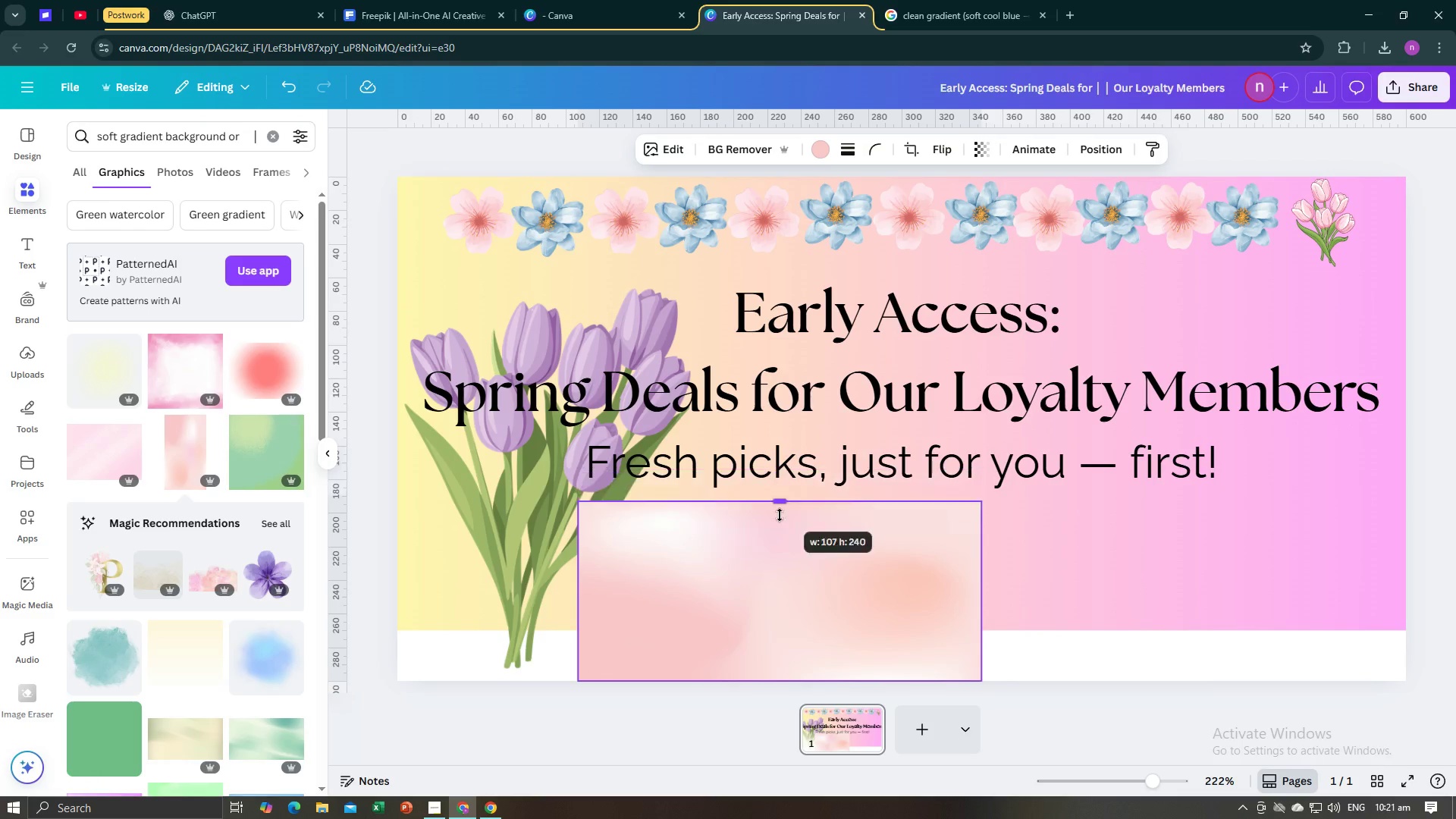 
left_click([723, 669])
 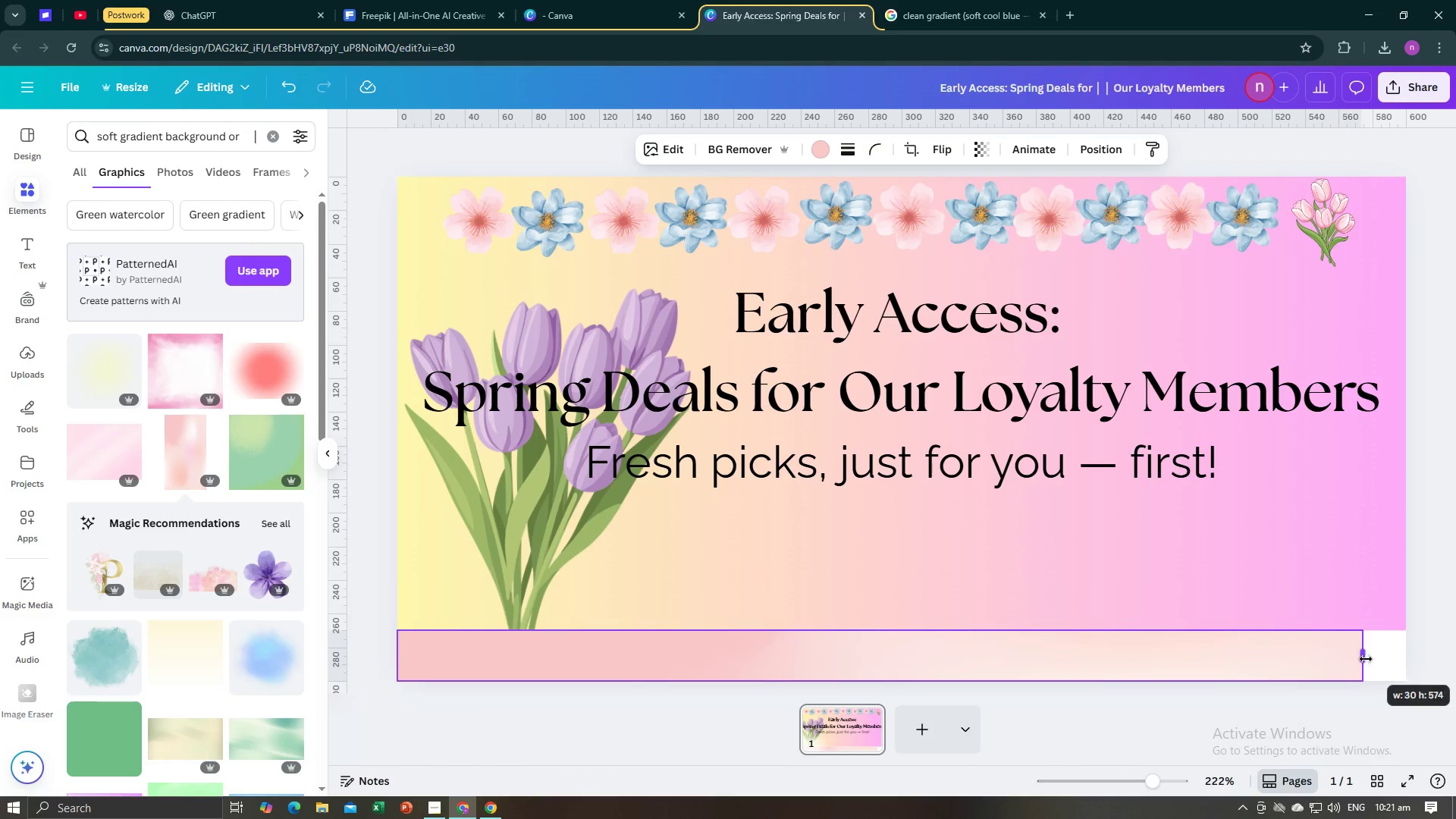 
wait(14.53)
 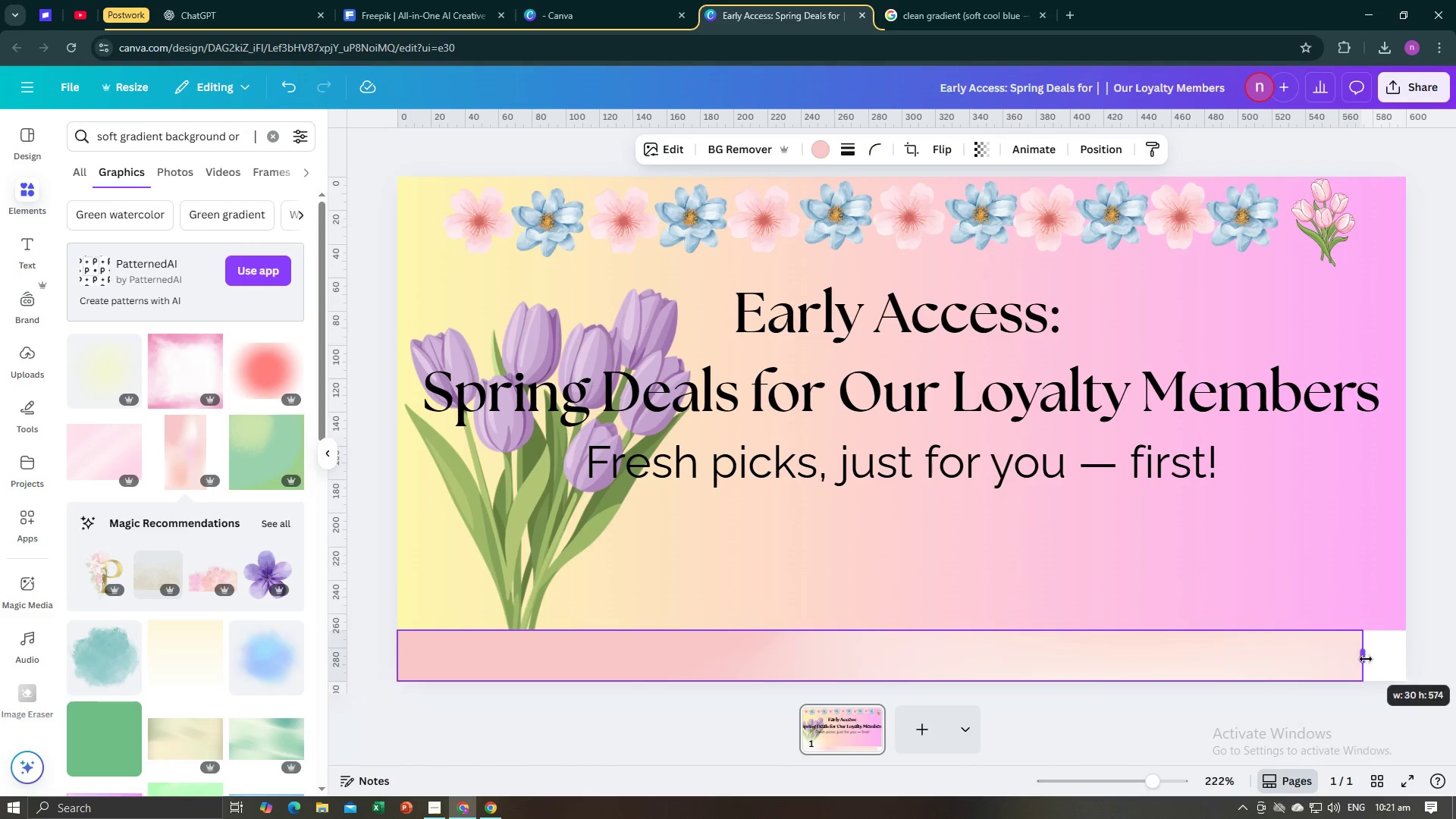 
left_click([481, 570])
 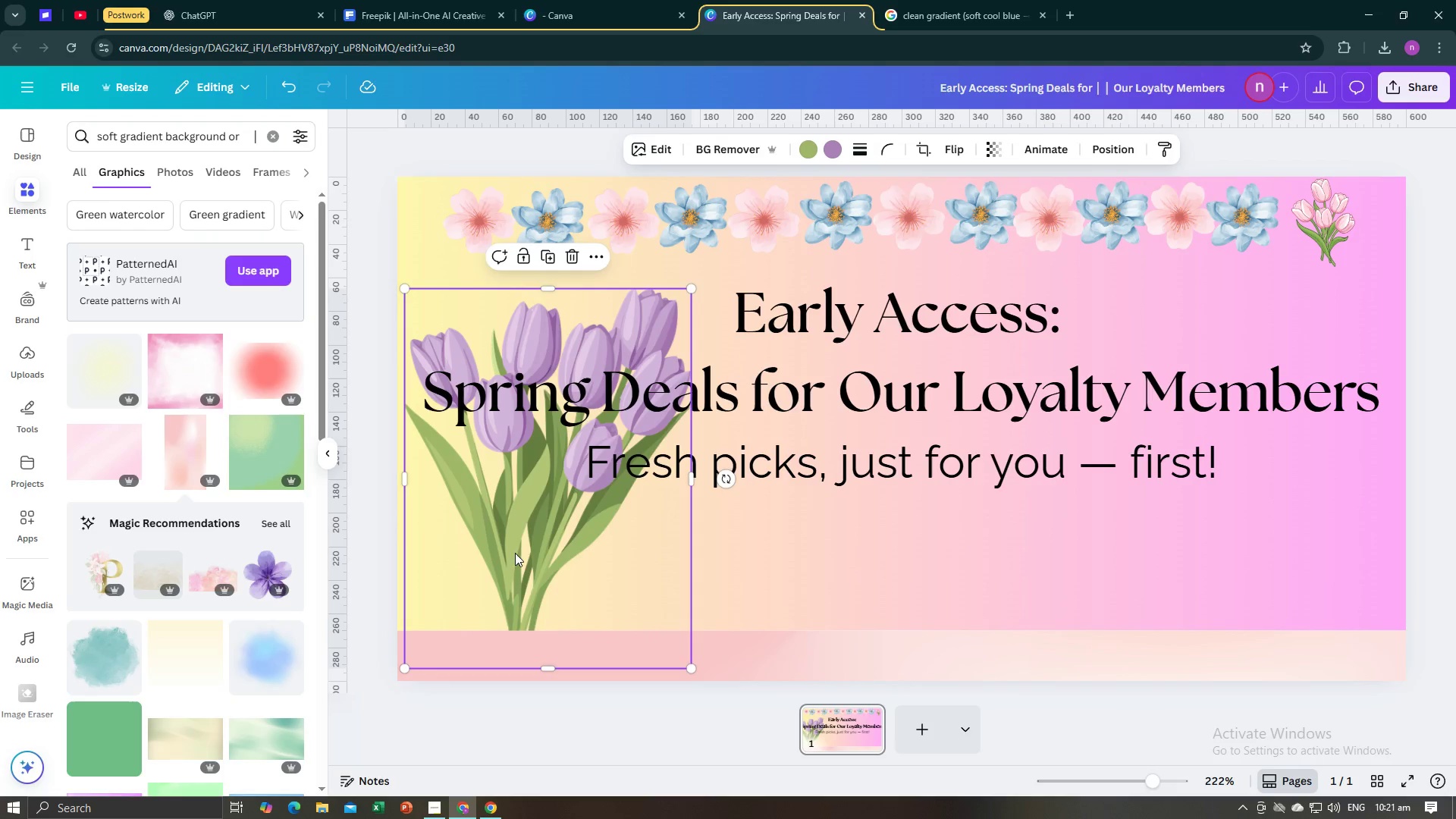 
right_click([515, 553])
 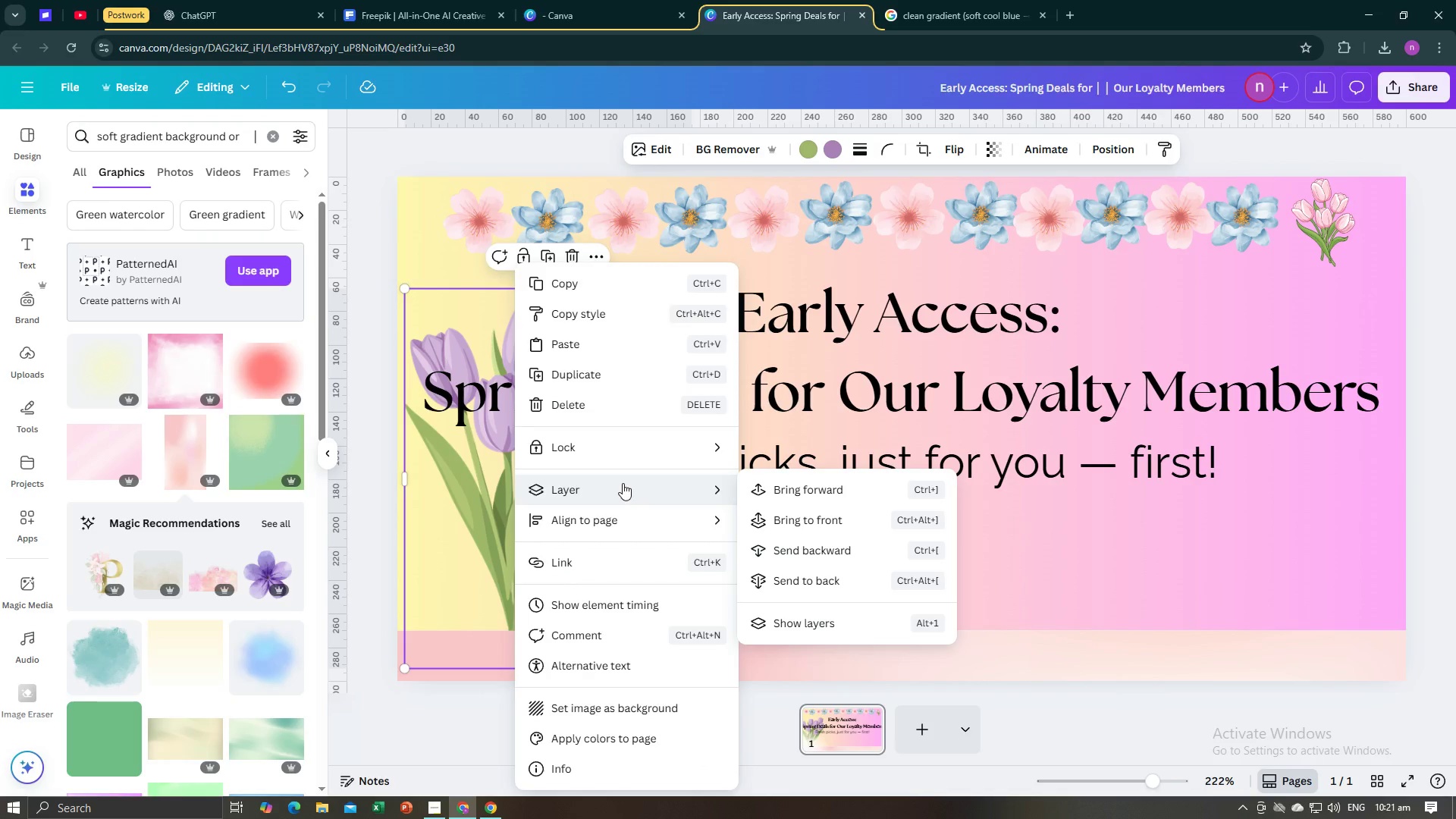 
left_click([623, 483])
 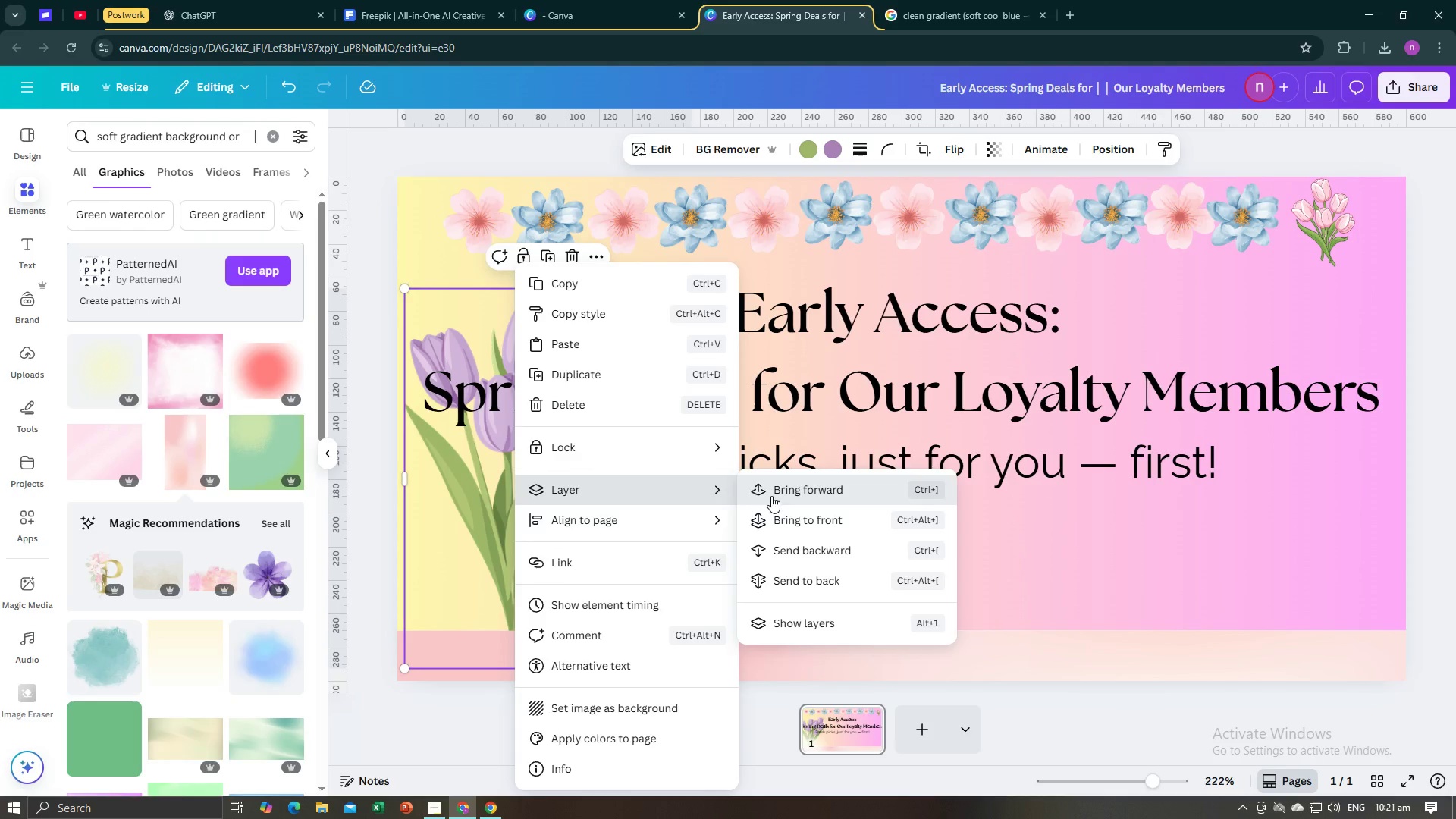 
left_click([771, 496])
 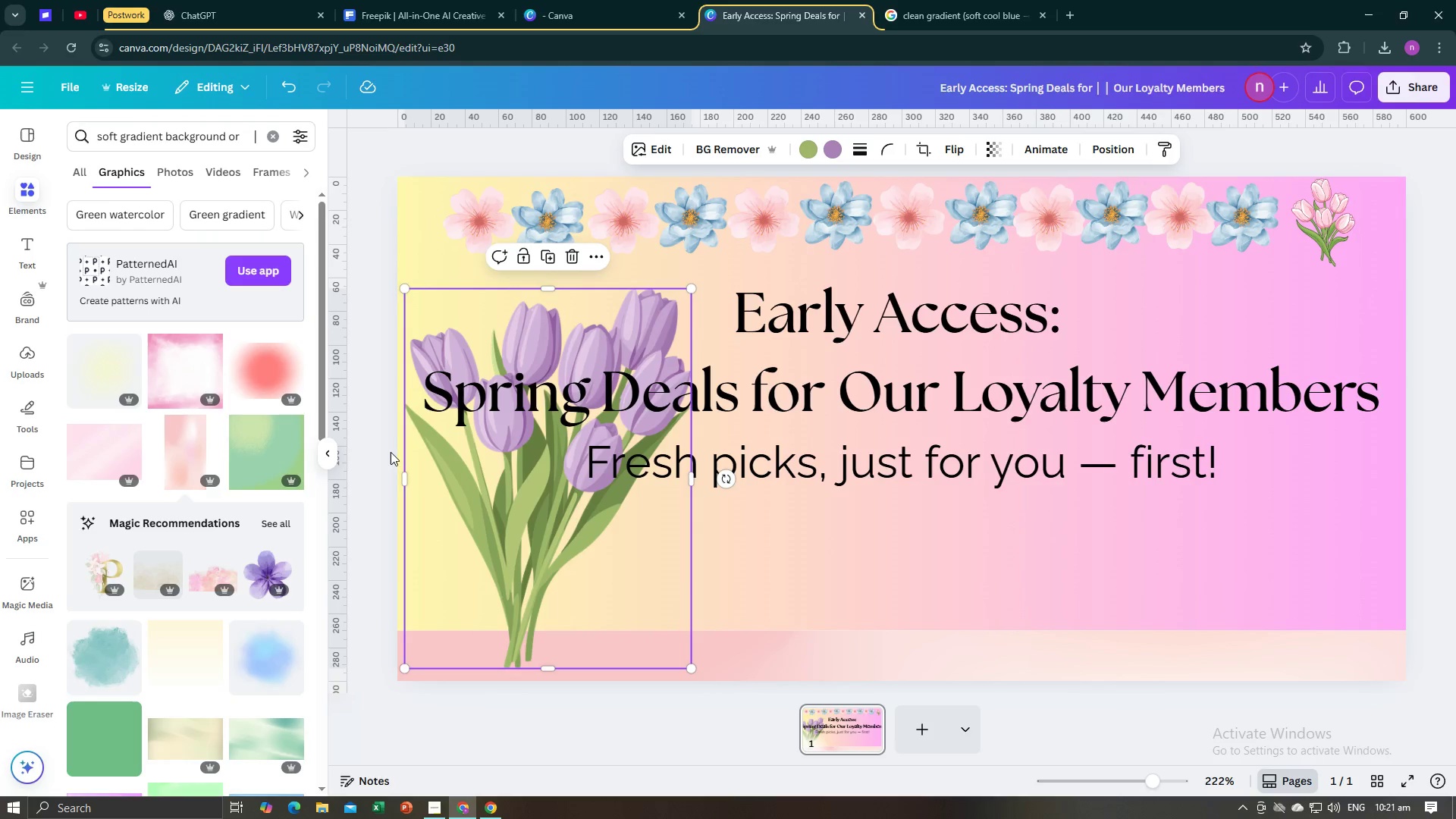 
left_click([388, 456])
 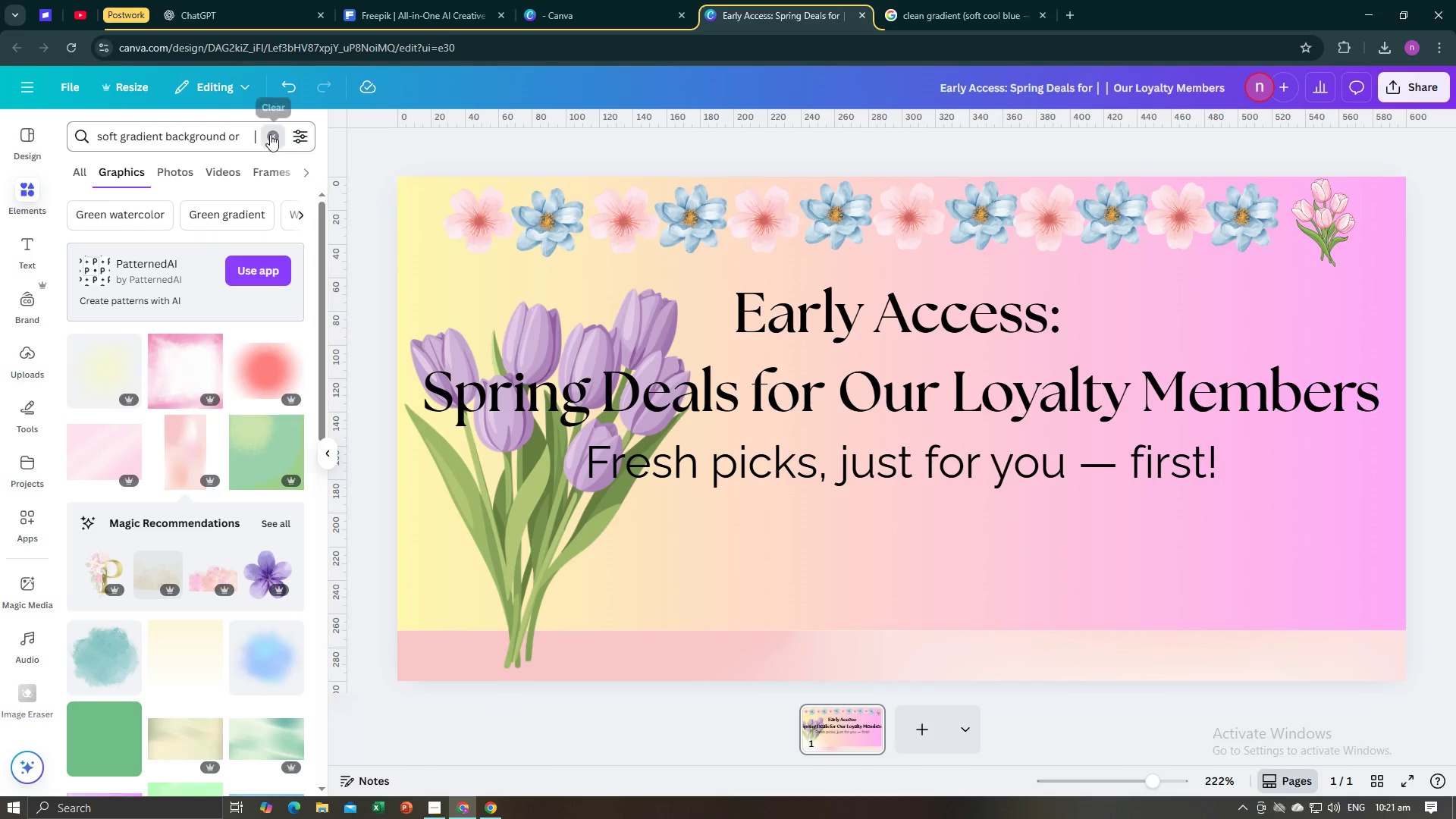 
left_click([208, 141])
 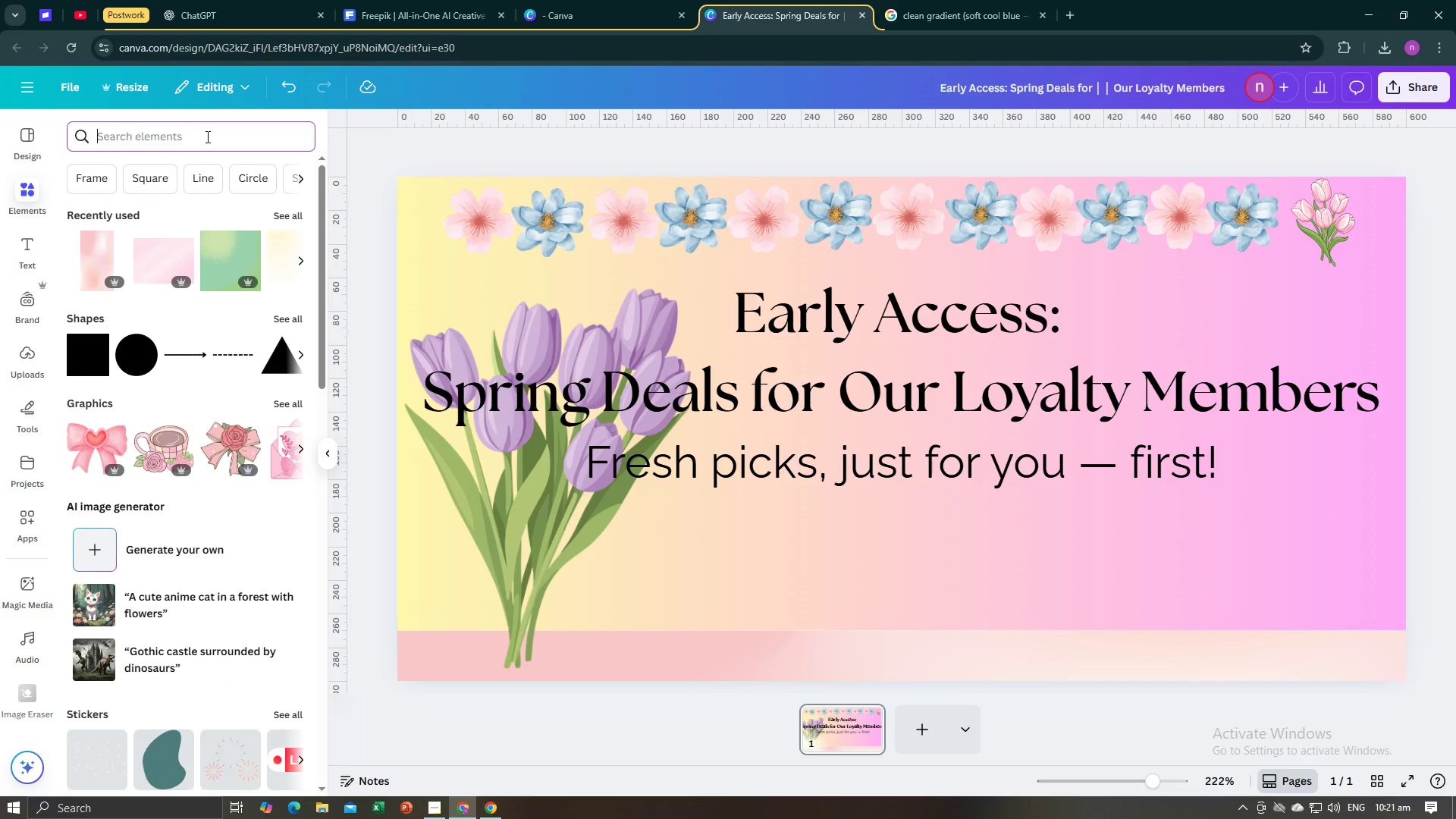 
type(ribbon)
 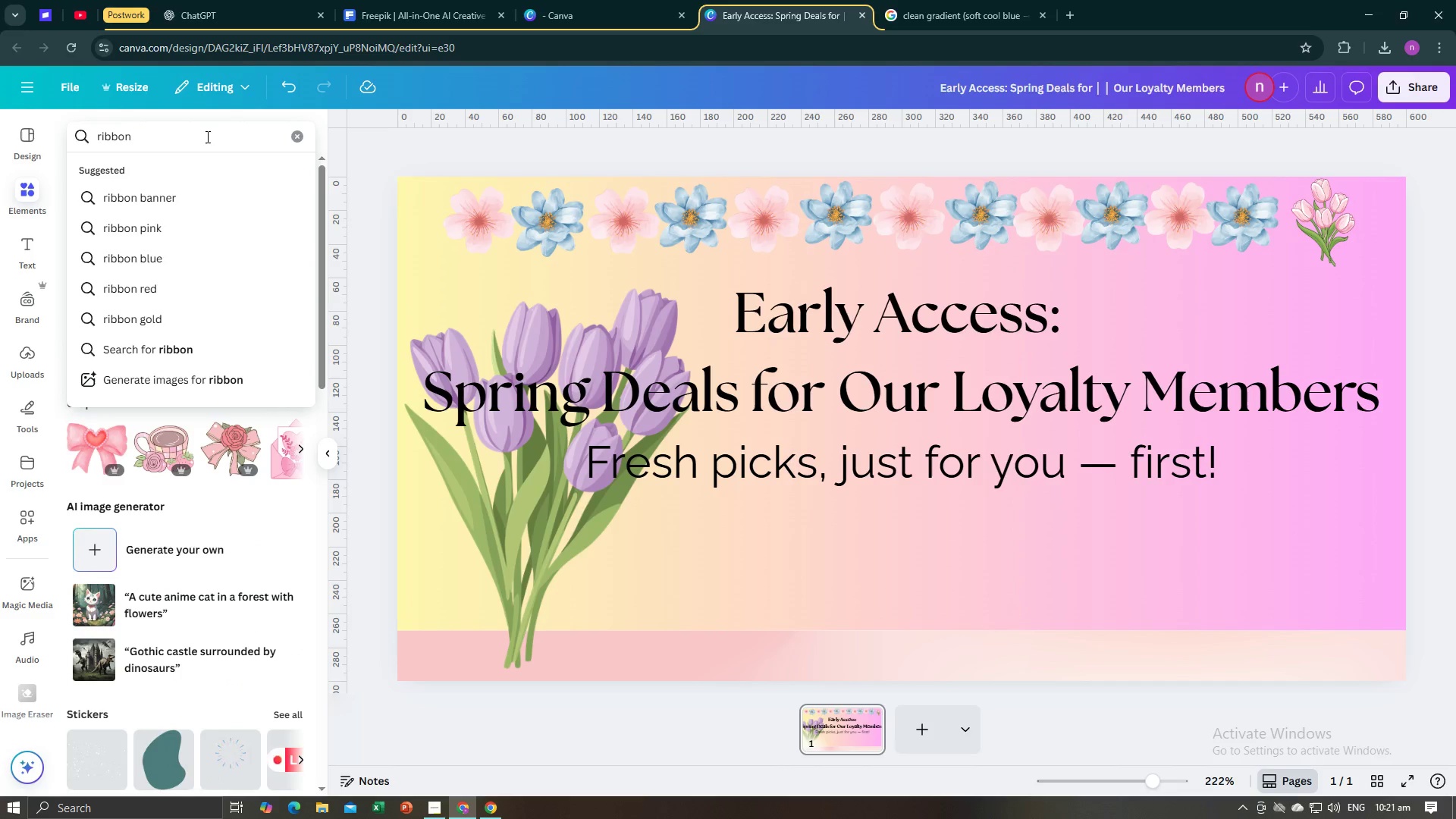 
key(Enter)
 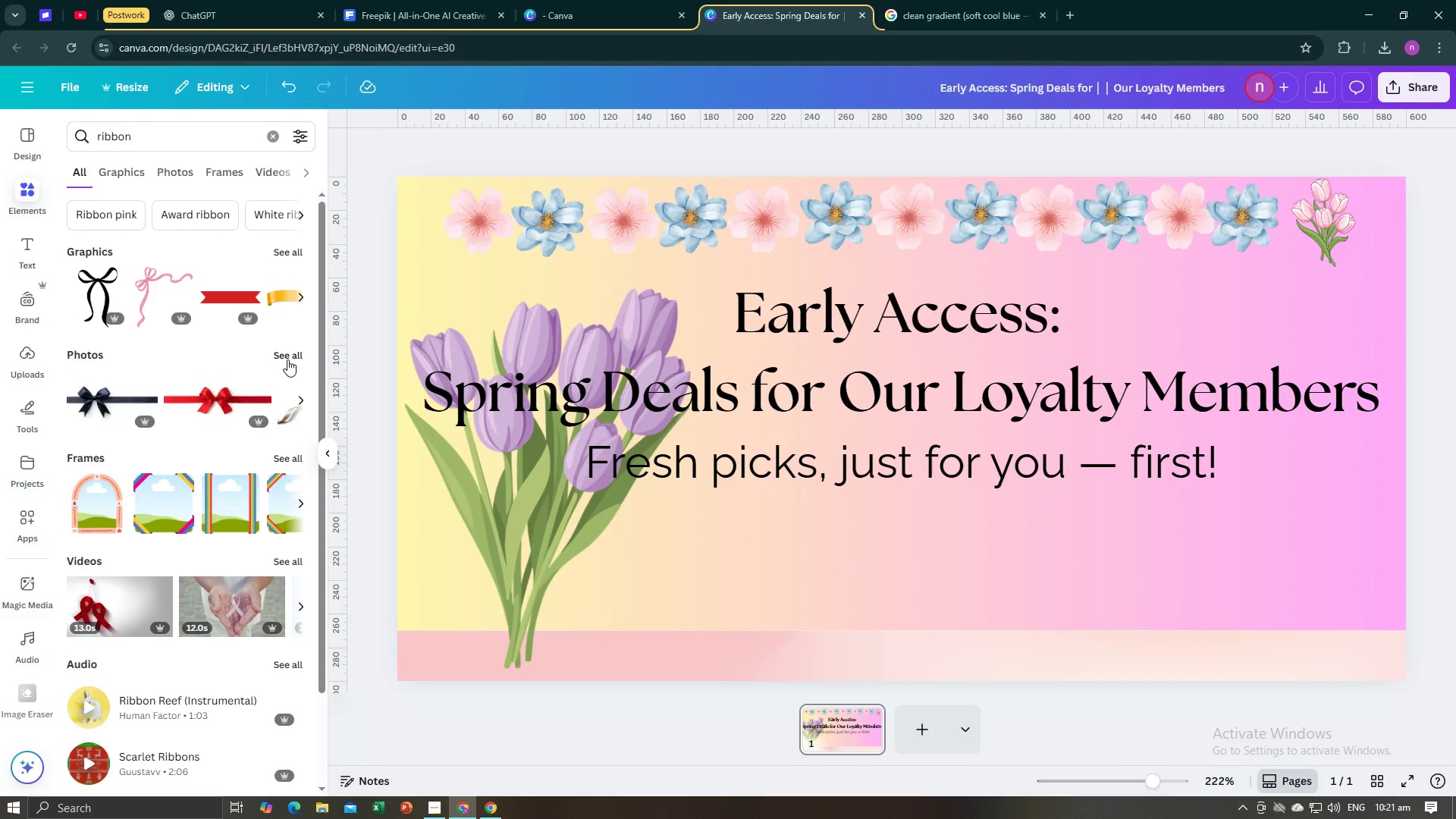 
wait(7.27)
 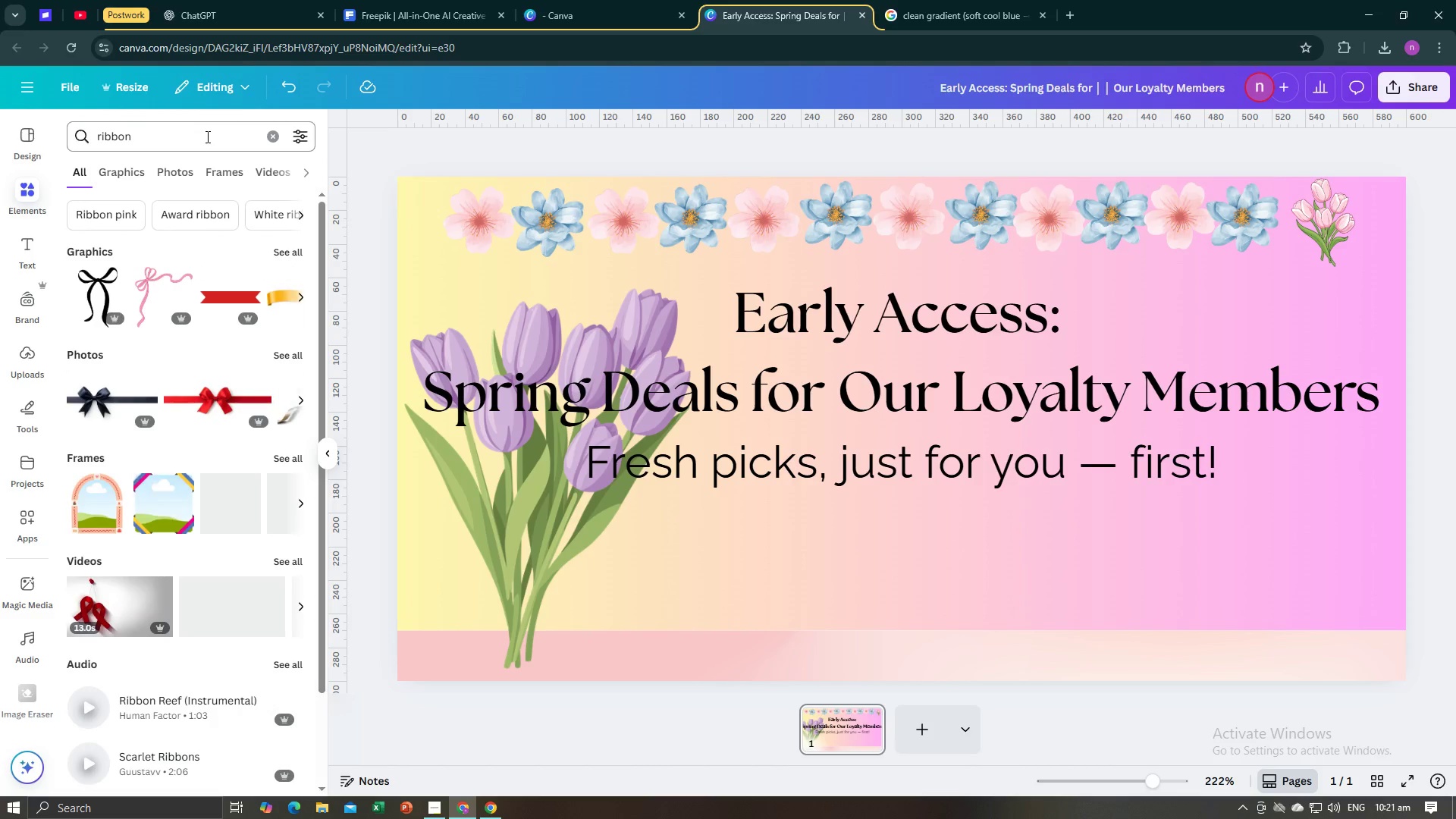 
left_click([291, 259])
 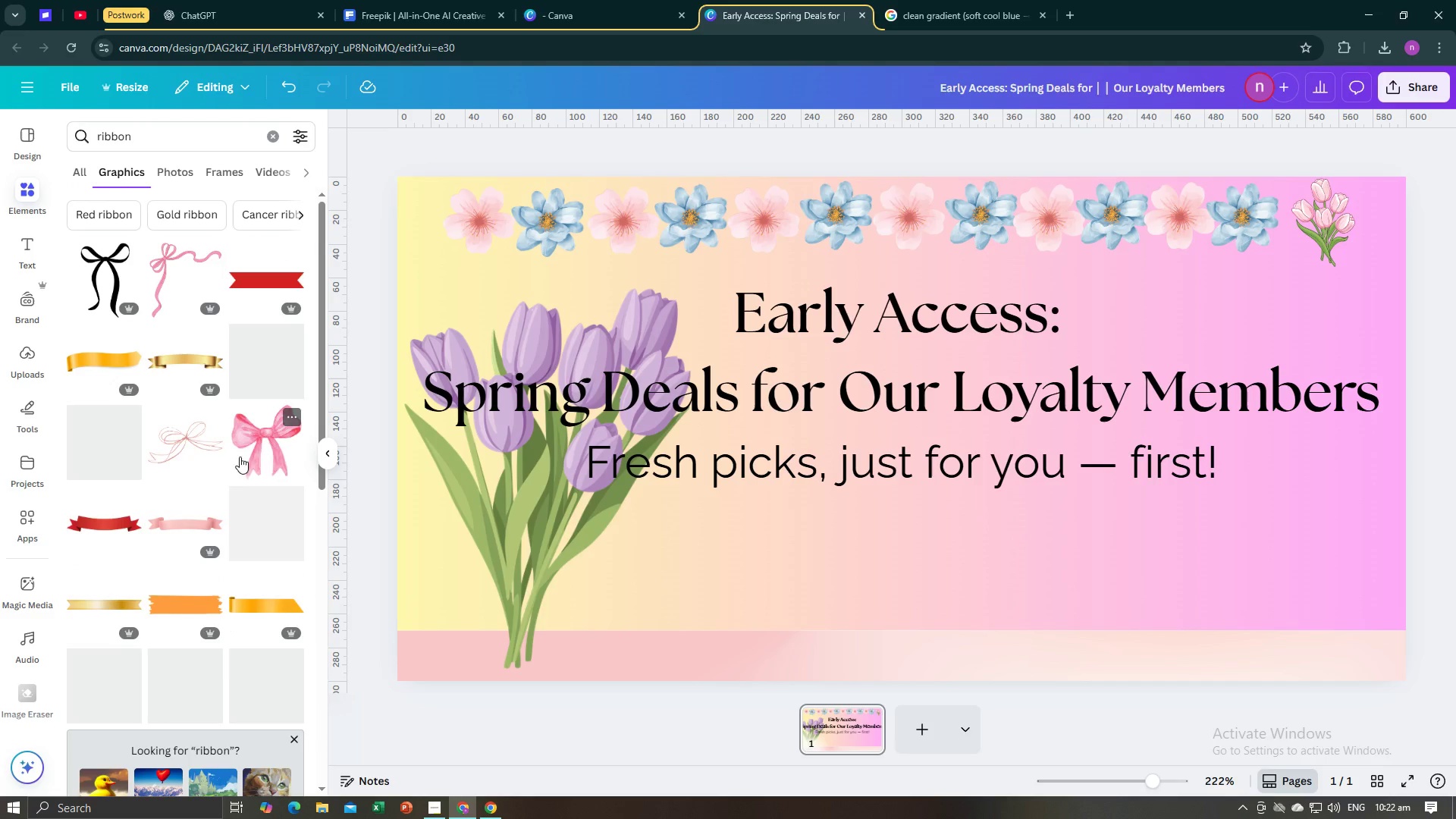 
left_click([259, 432])
 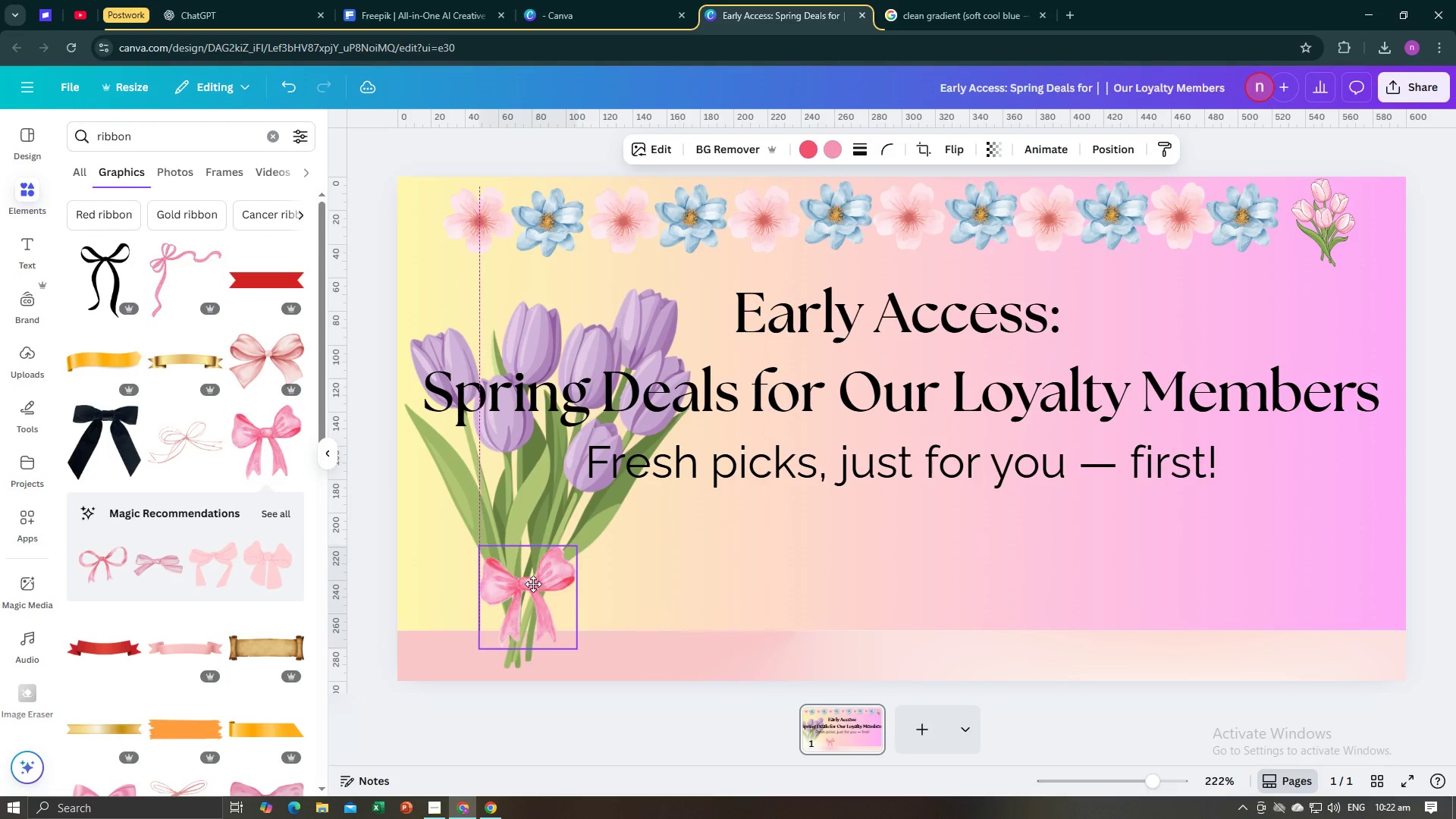 
wait(6.71)
 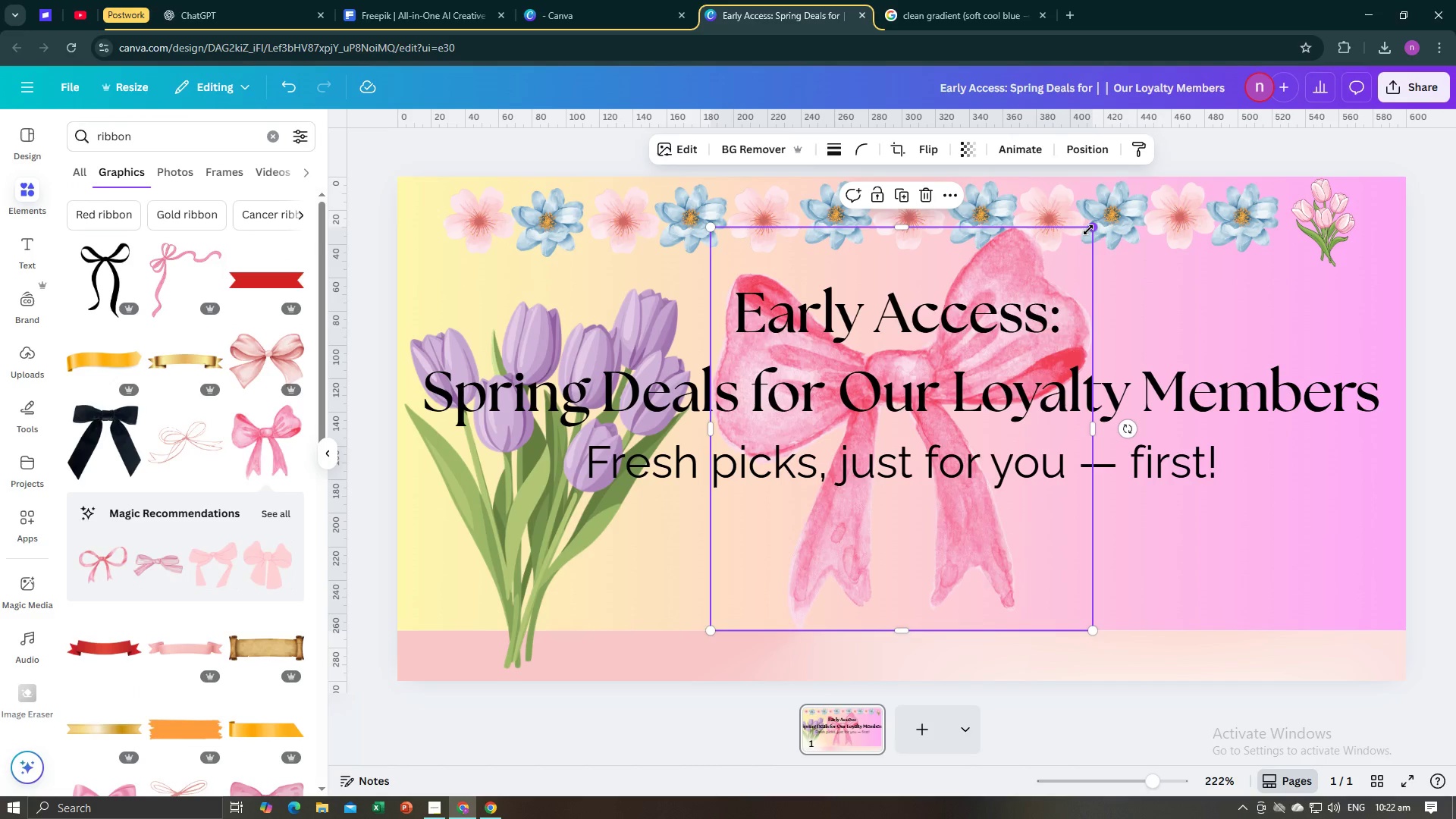 
left_click([856, 613])
 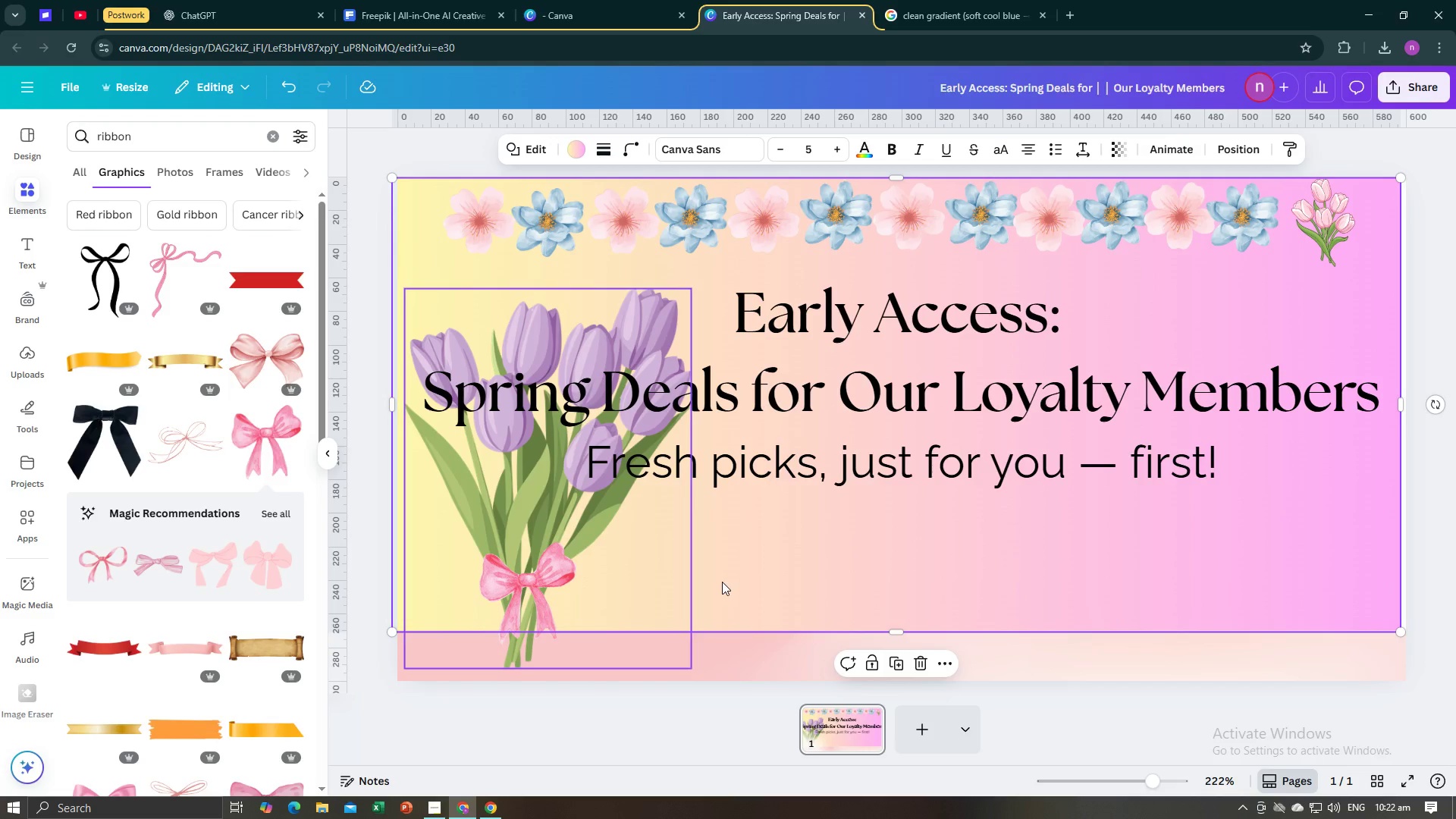 
key(Control+ControlLeft)
 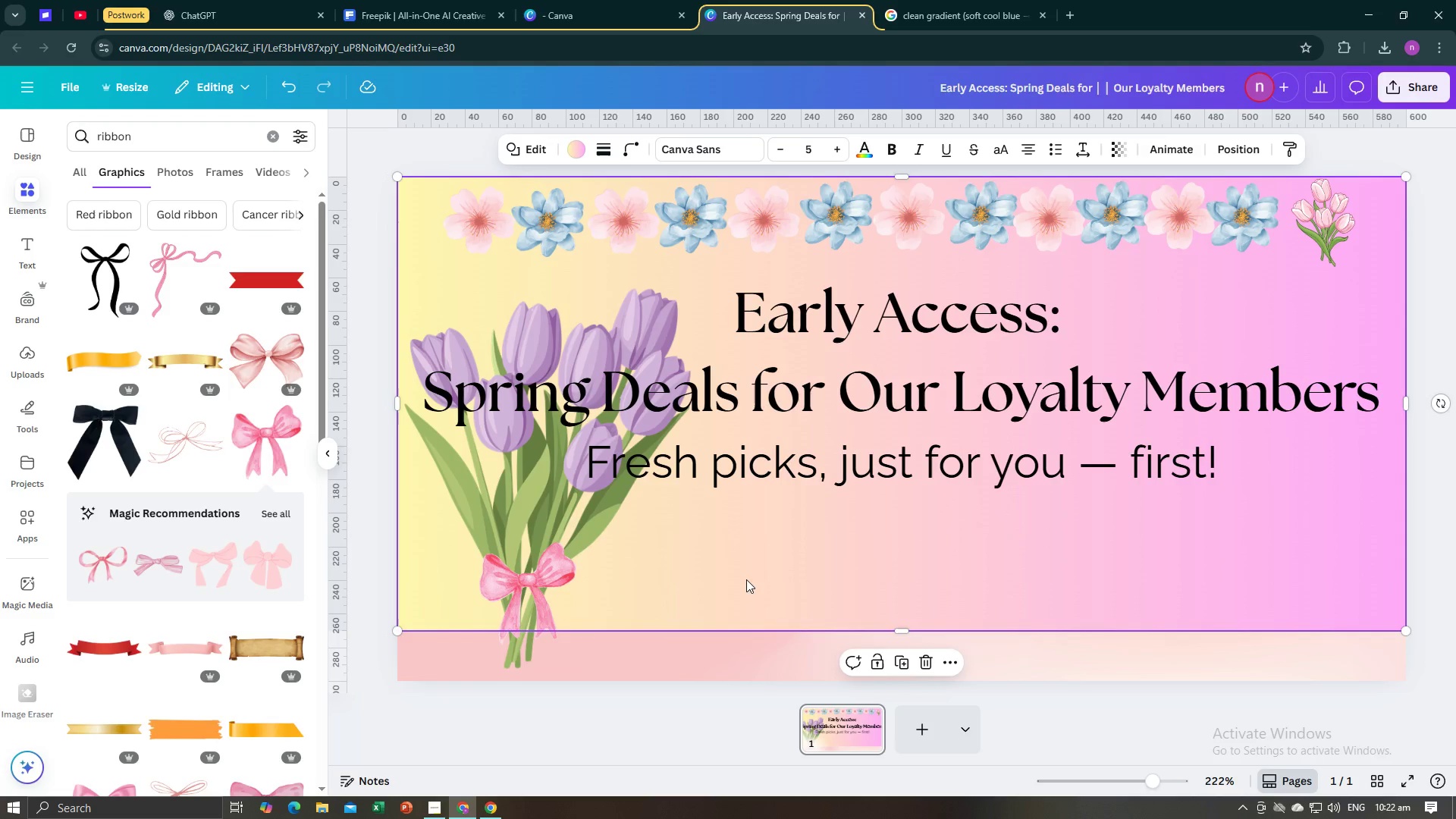 
key(Control+Z)
 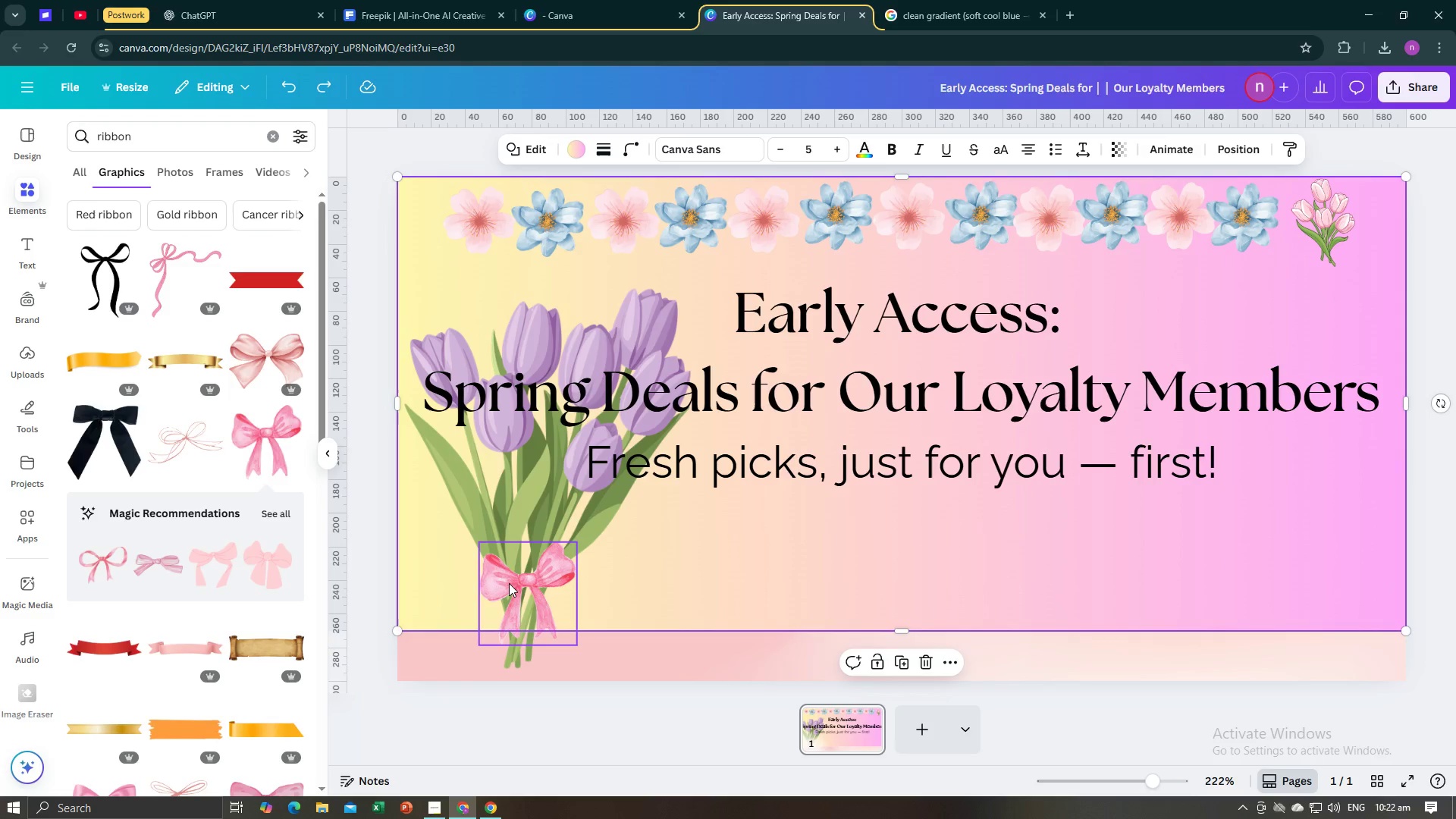 
left_click([508, 584])
 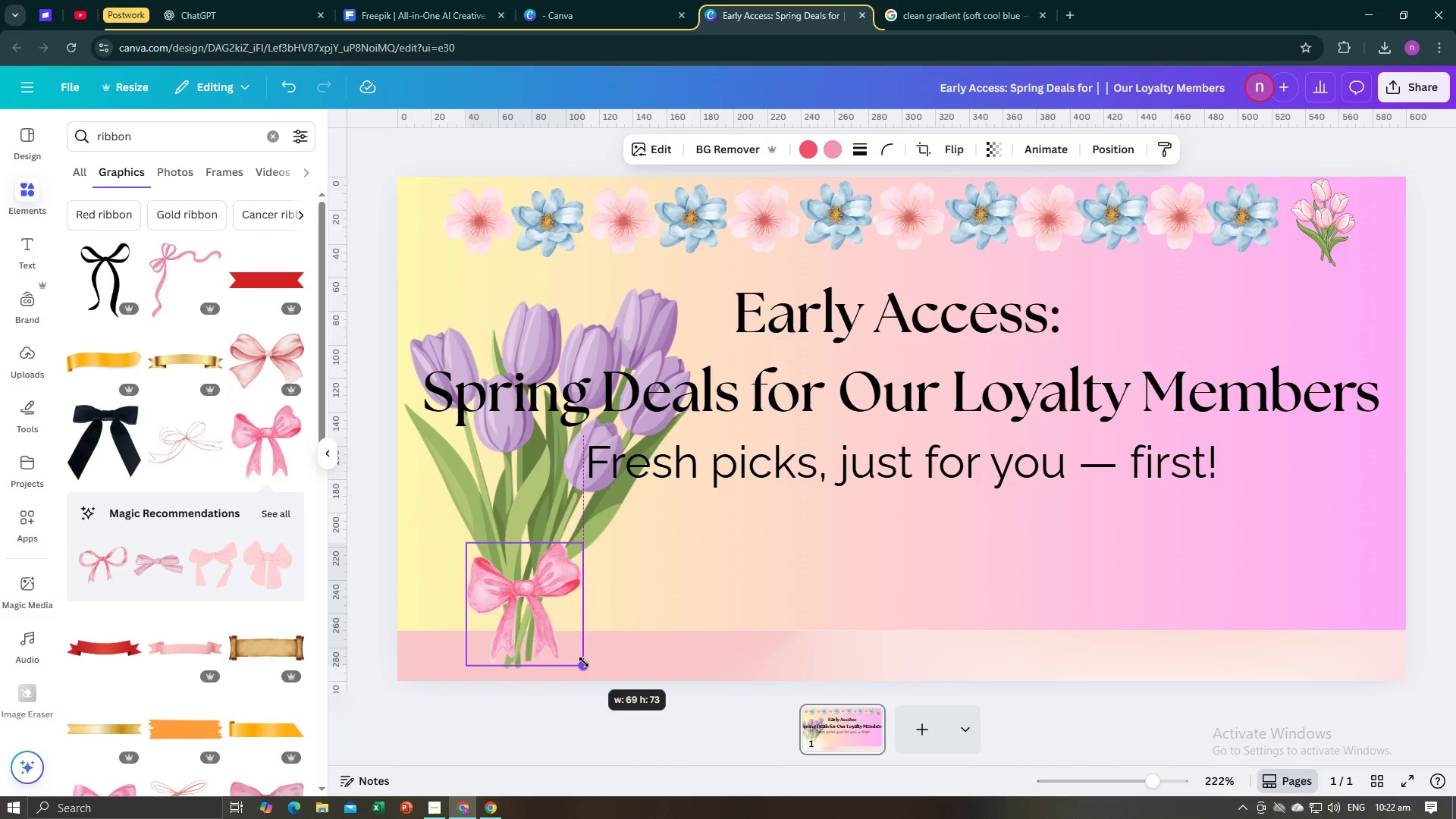 
left_click([669, 629])
 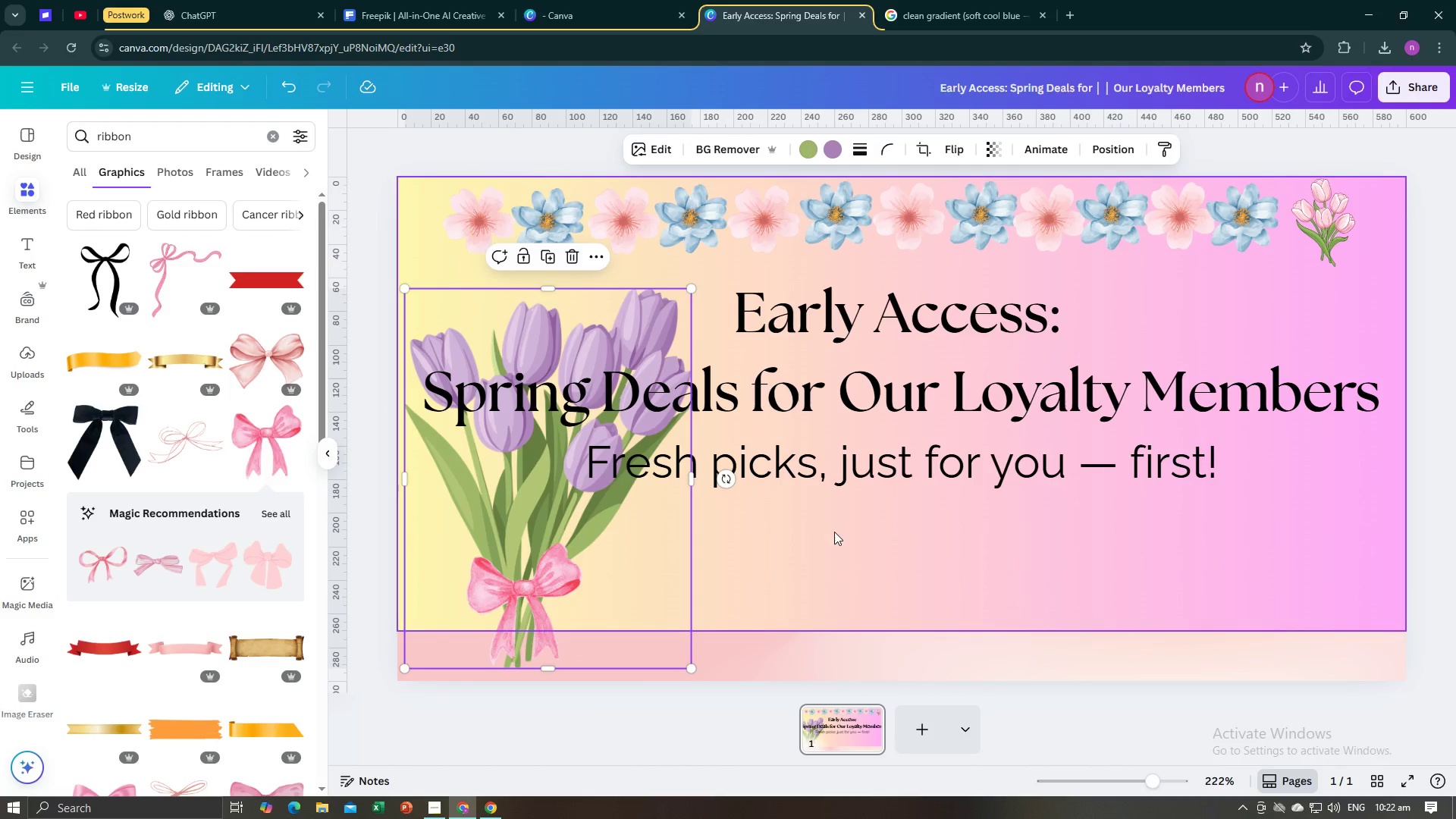 
left_click([834, 532])
 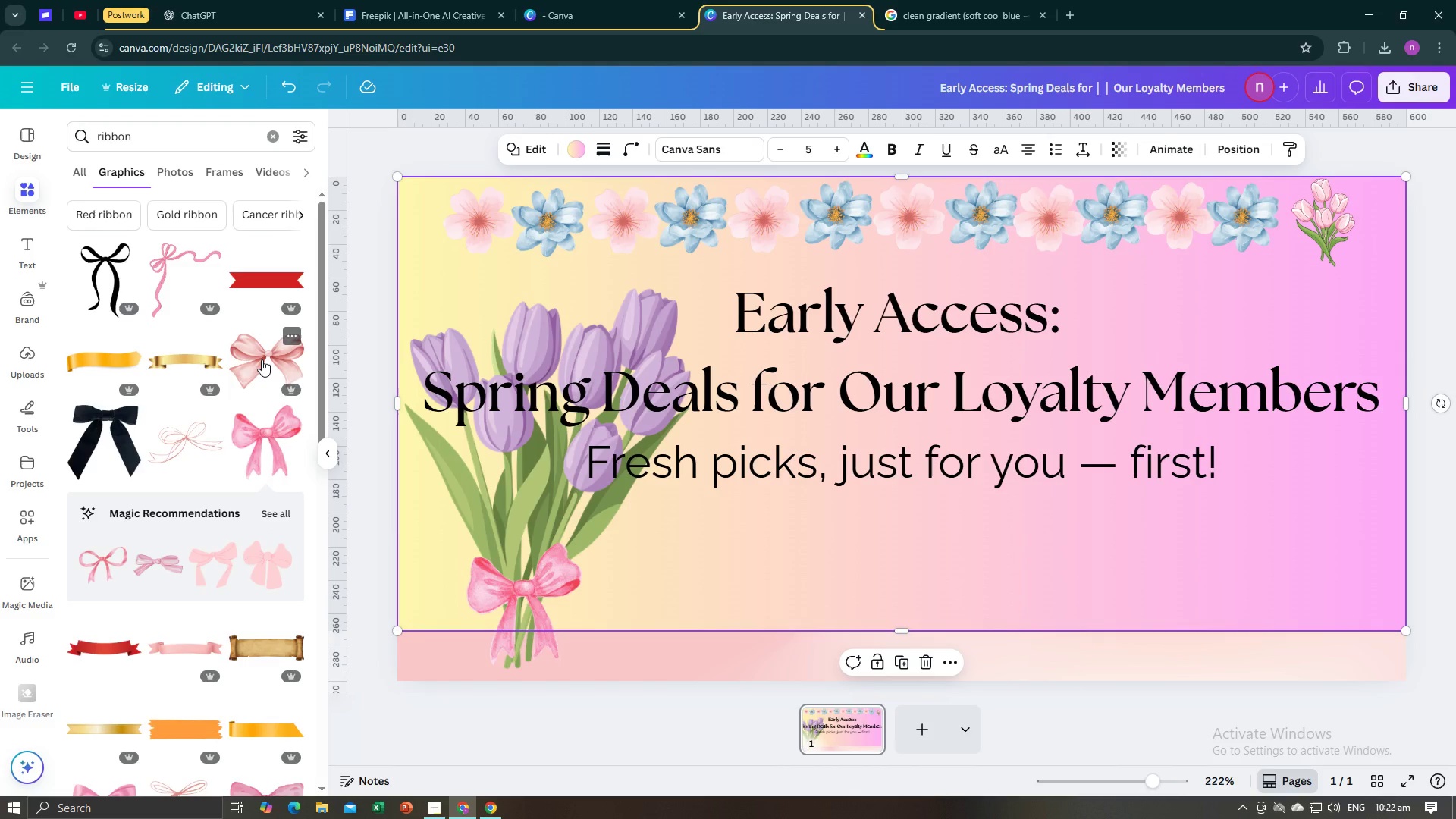 
left_click([262, 359])
 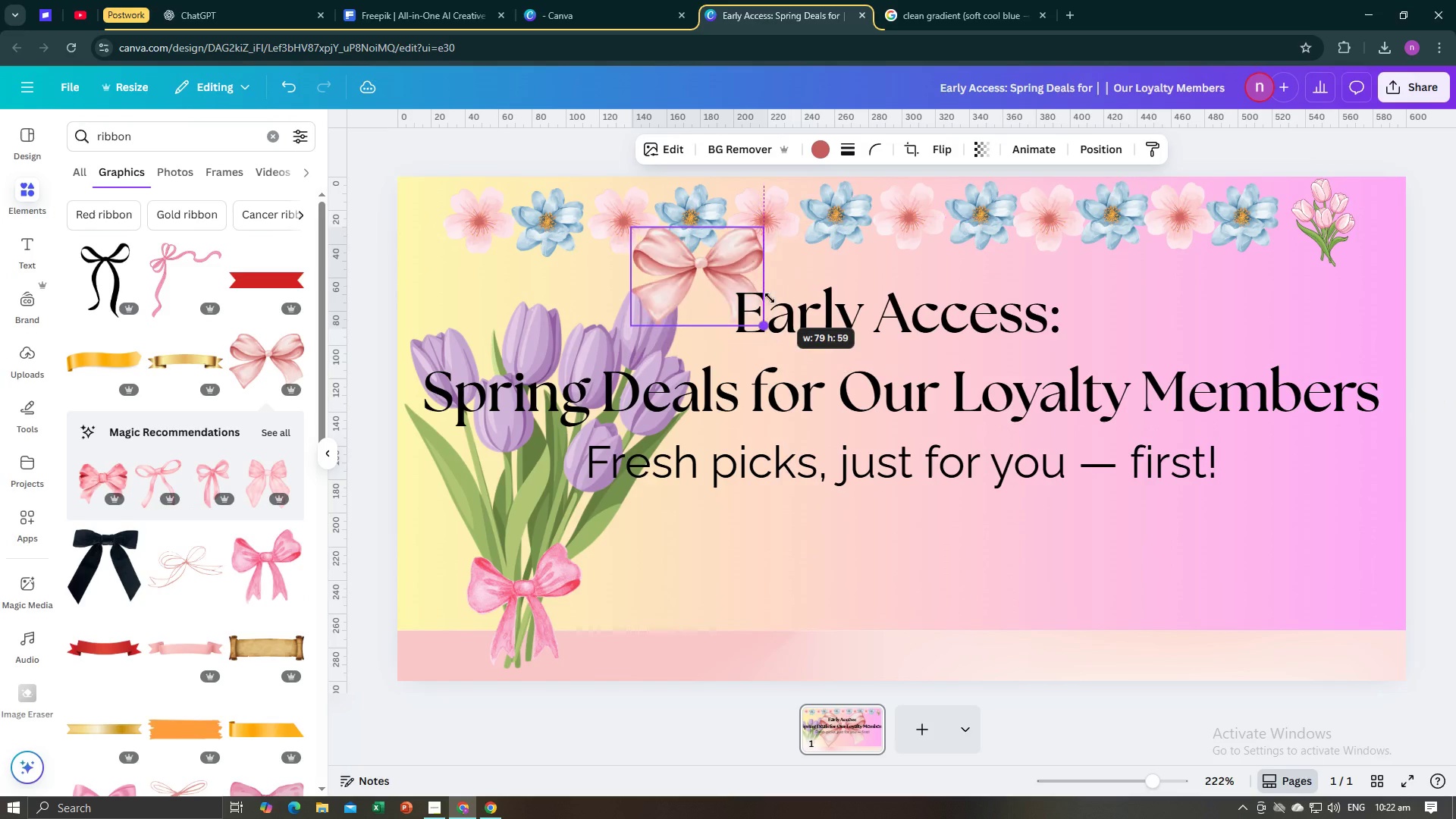 
wait(8.76)
 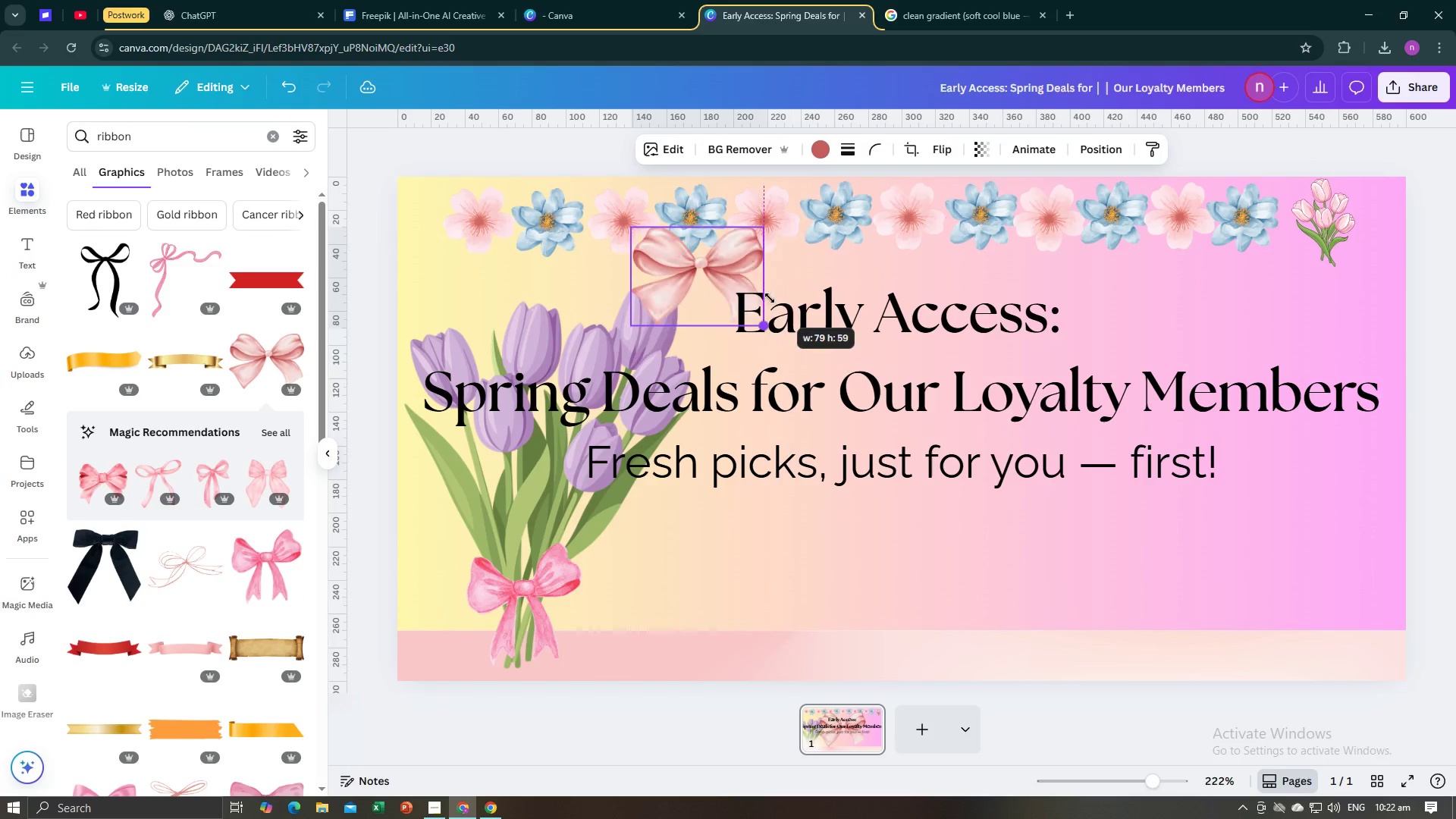 
left_click([1281, 293])
 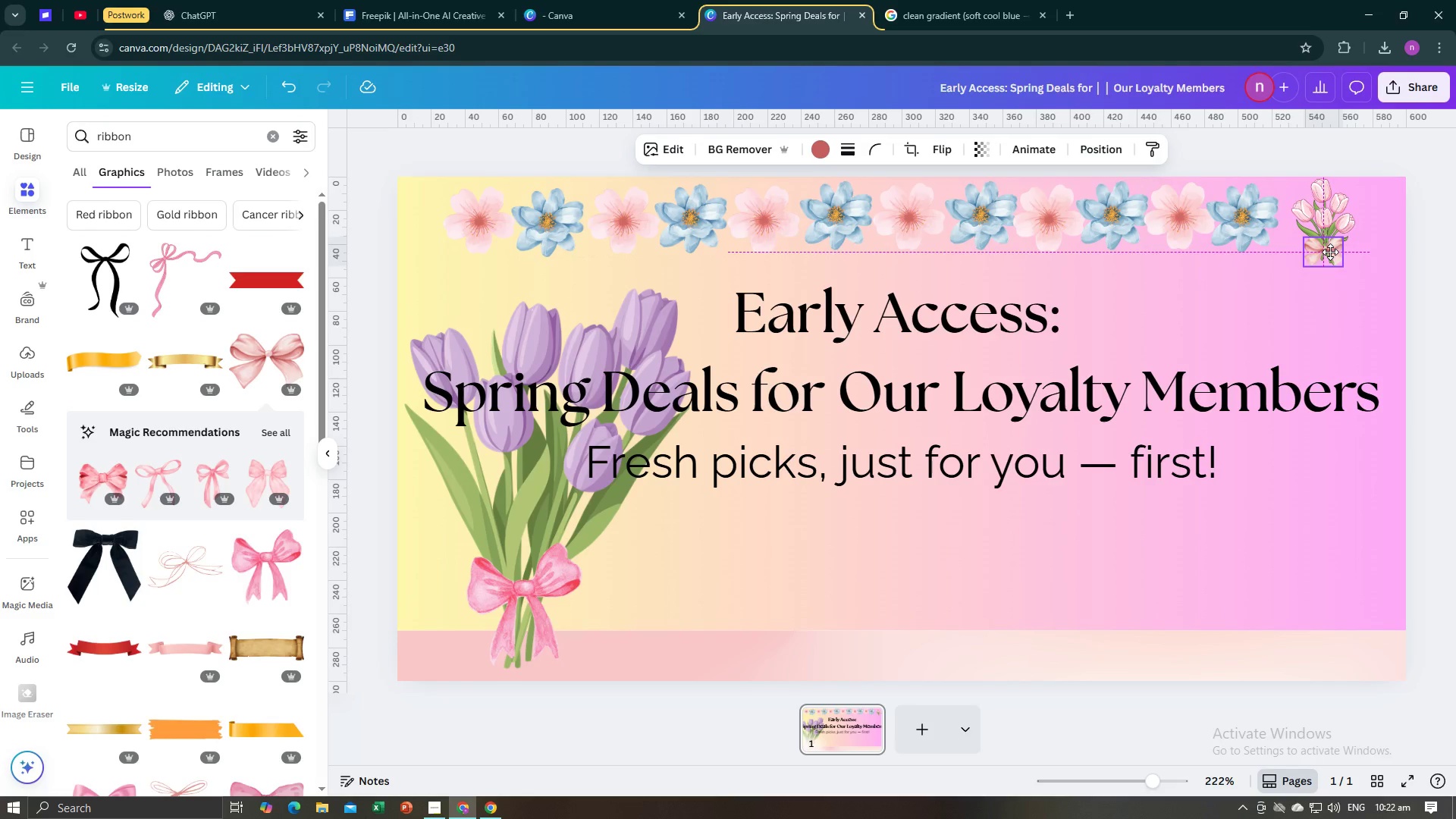 
wait(5.68)
 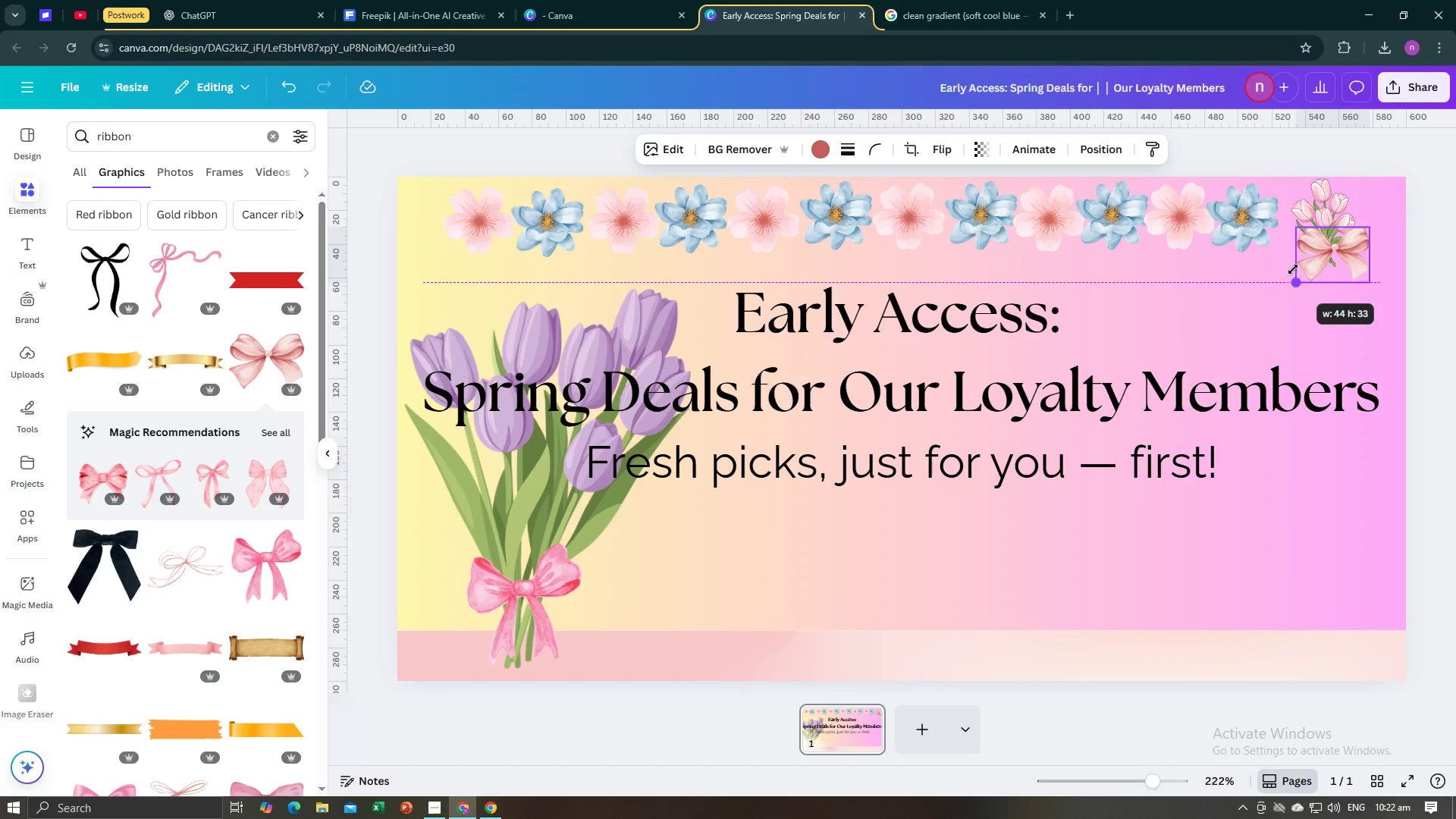 
left_click([1330, 322])
 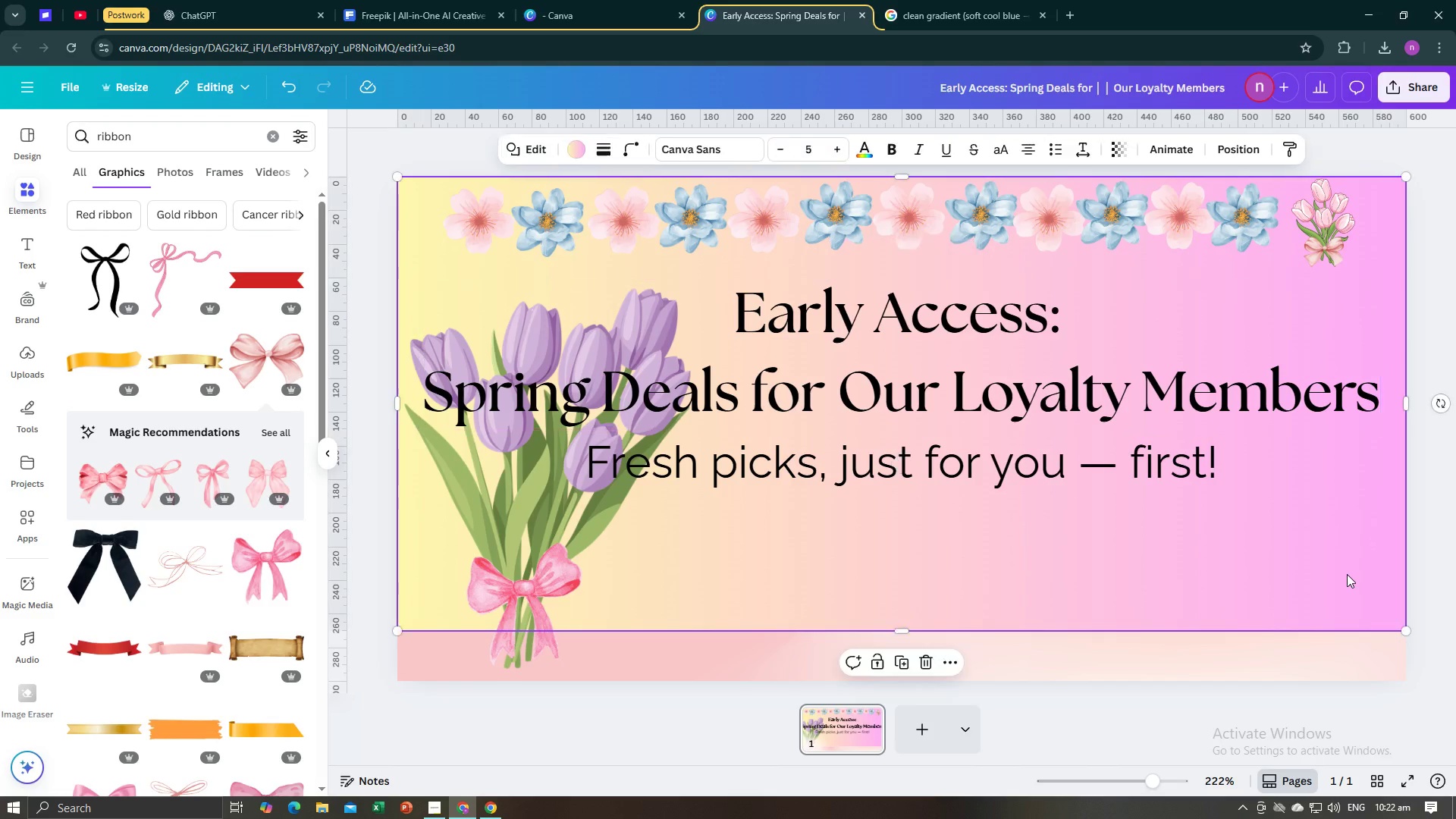 
left_click([1347, 574])
 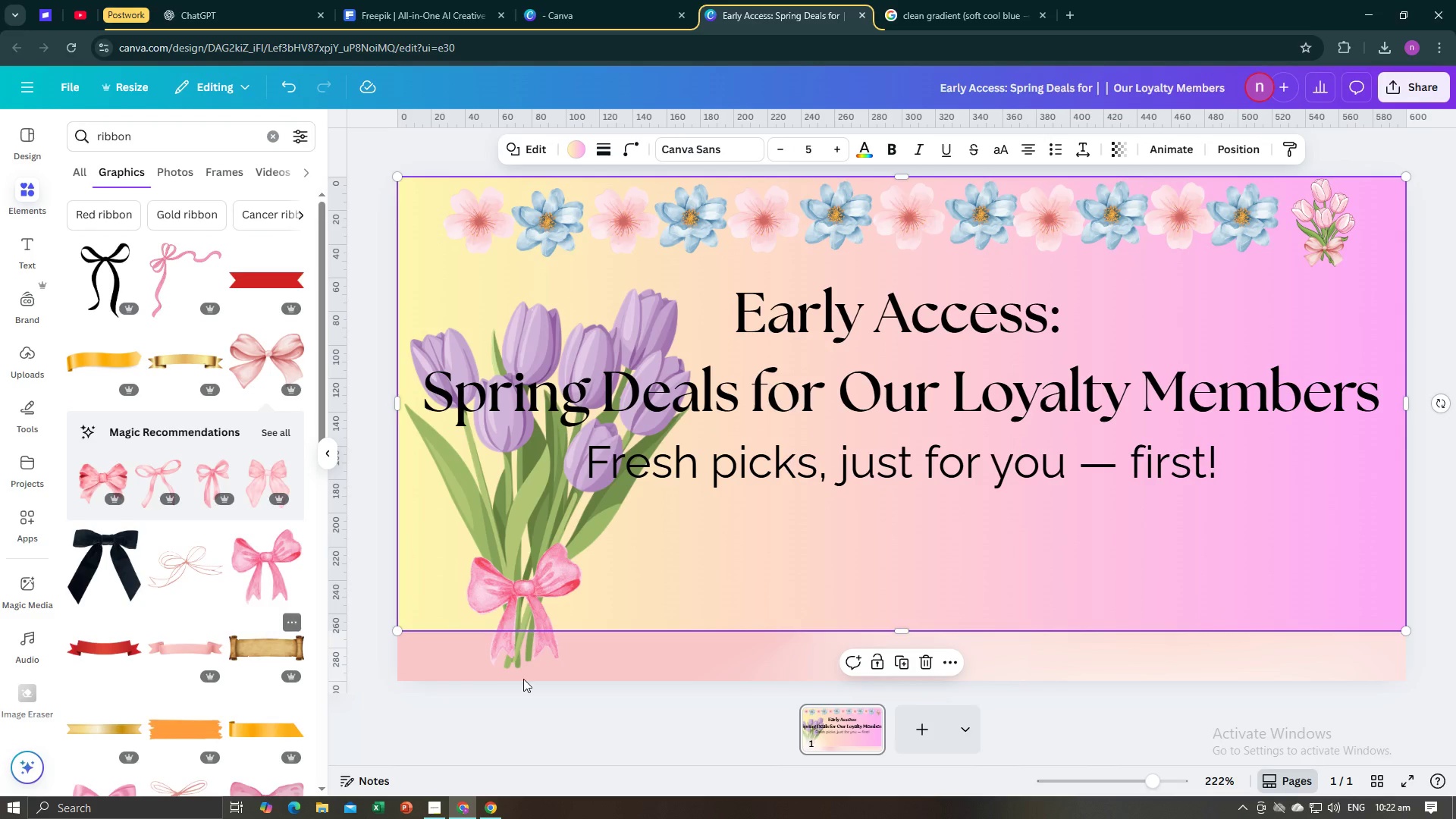 
left_click([603, 675])
 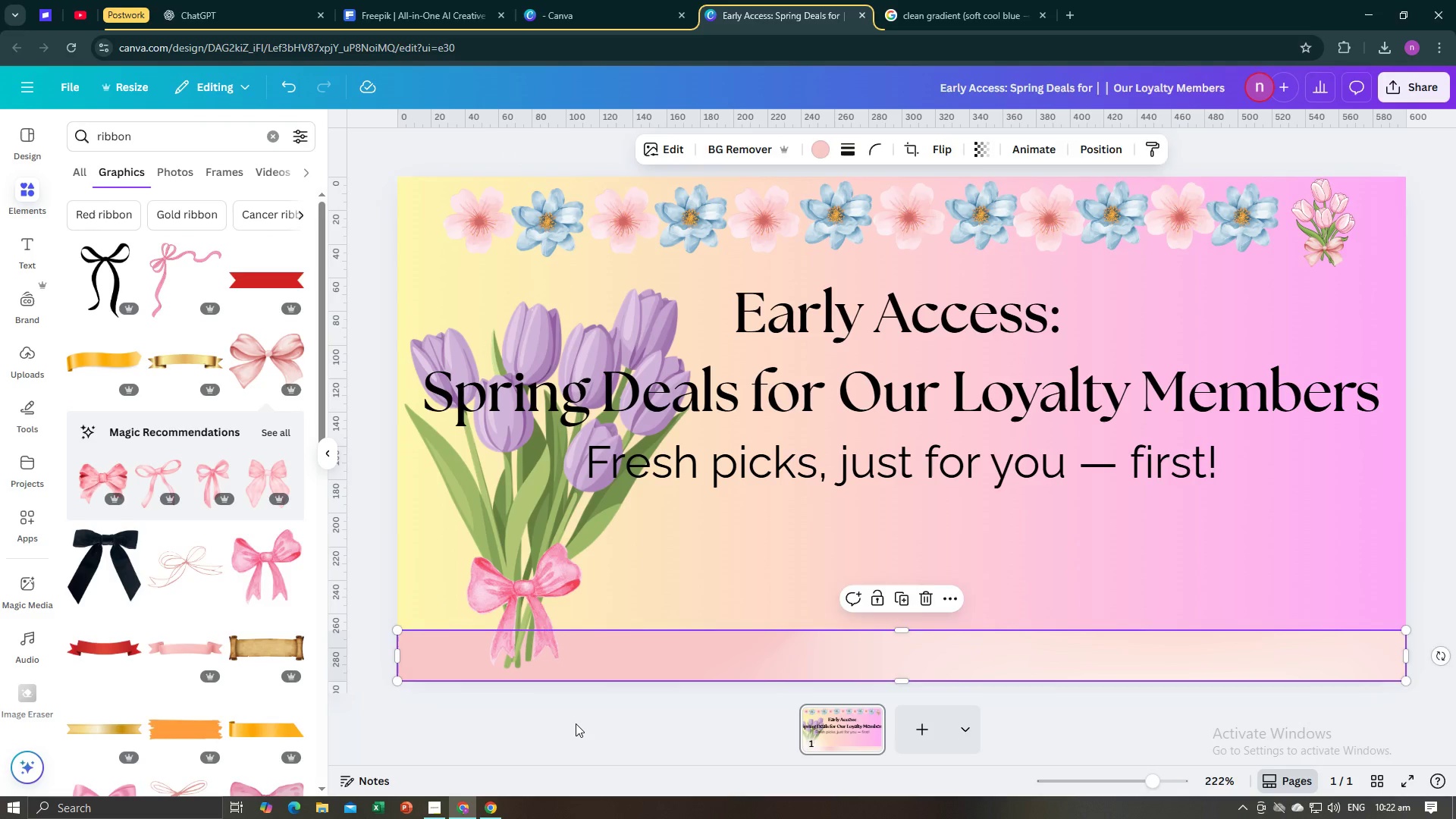 
left_click([576, 723])
 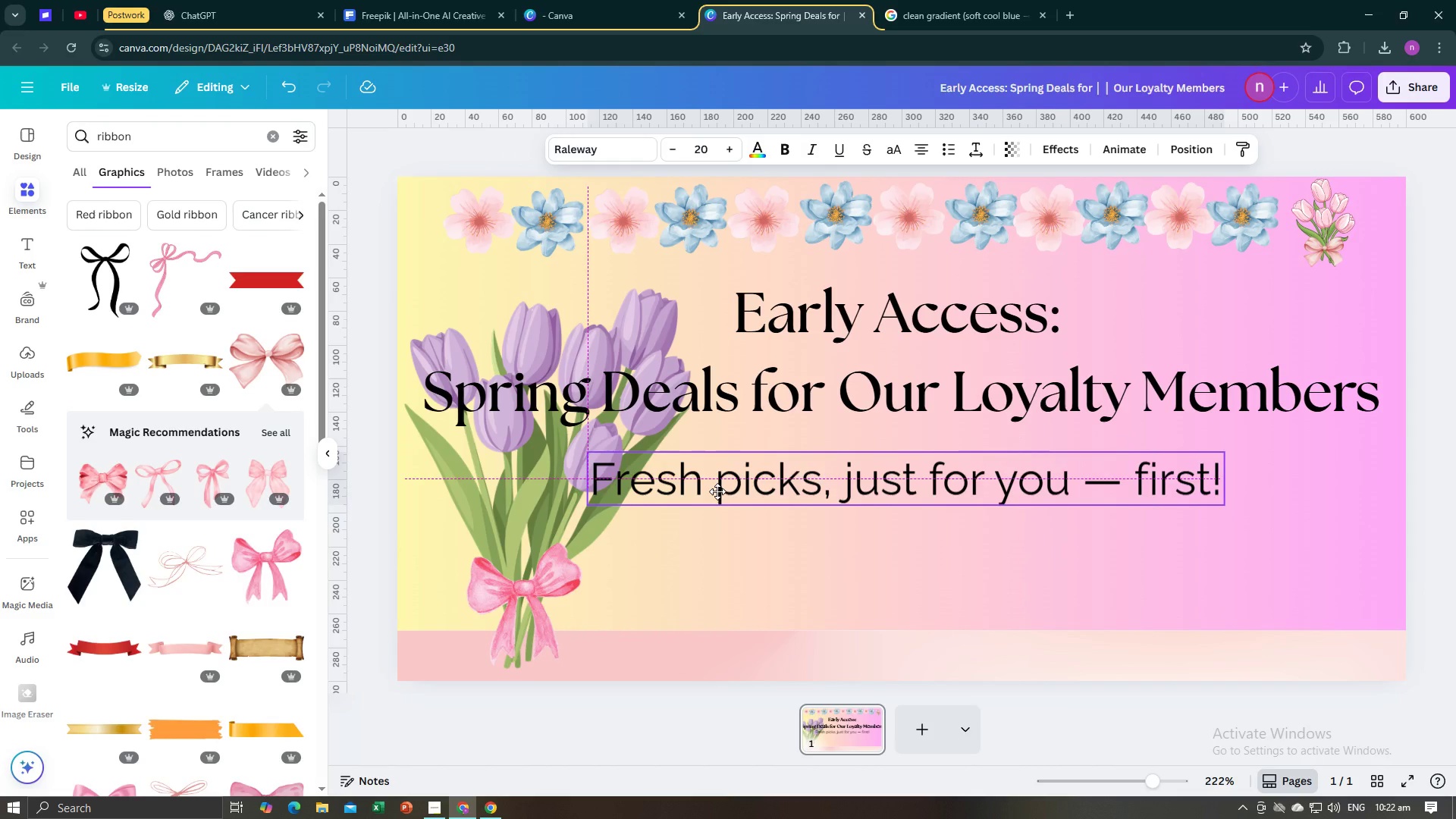 
wait(8.67)
 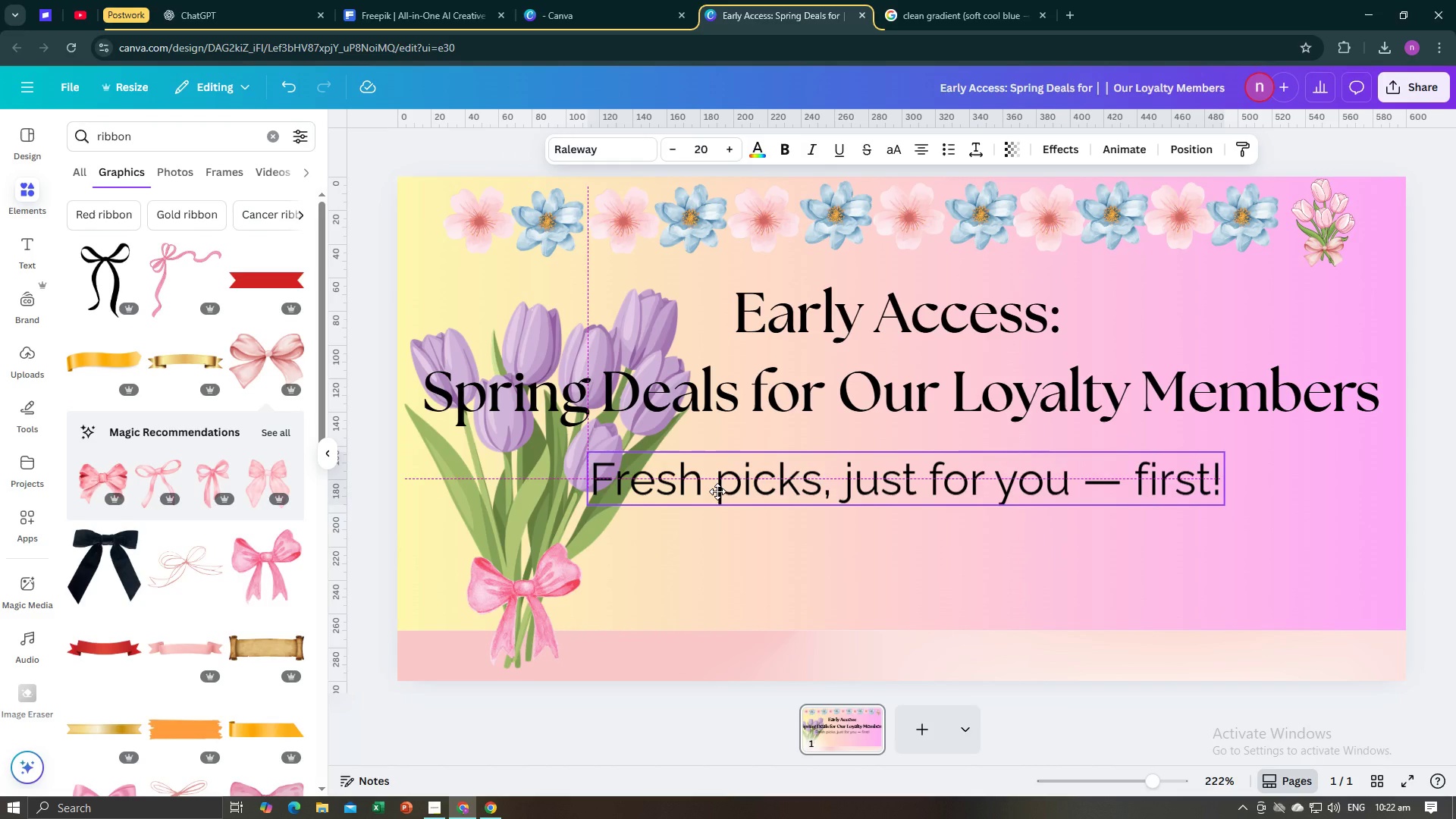 
left_click([723, 539])
 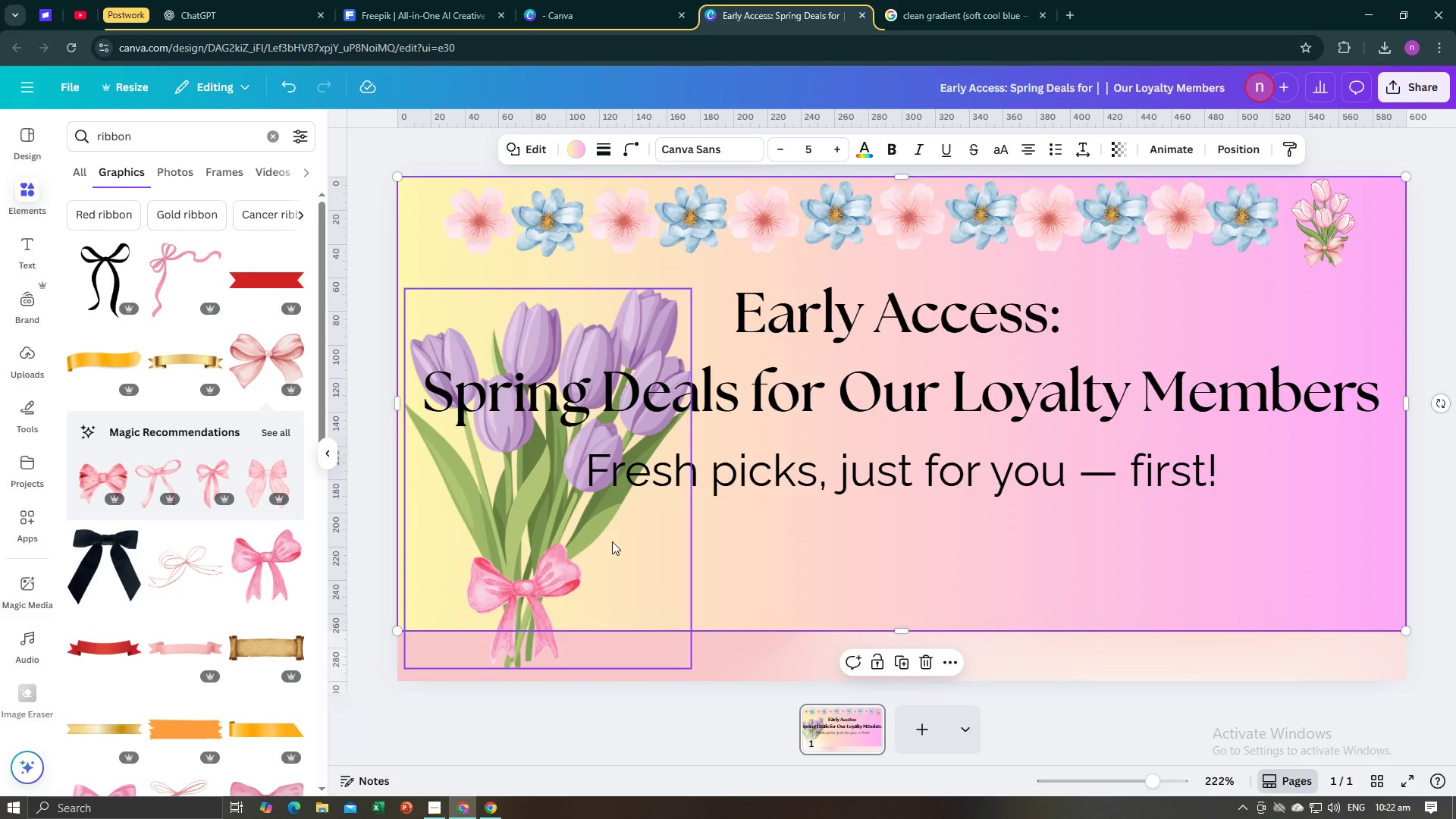 
left_click([611, 541])
 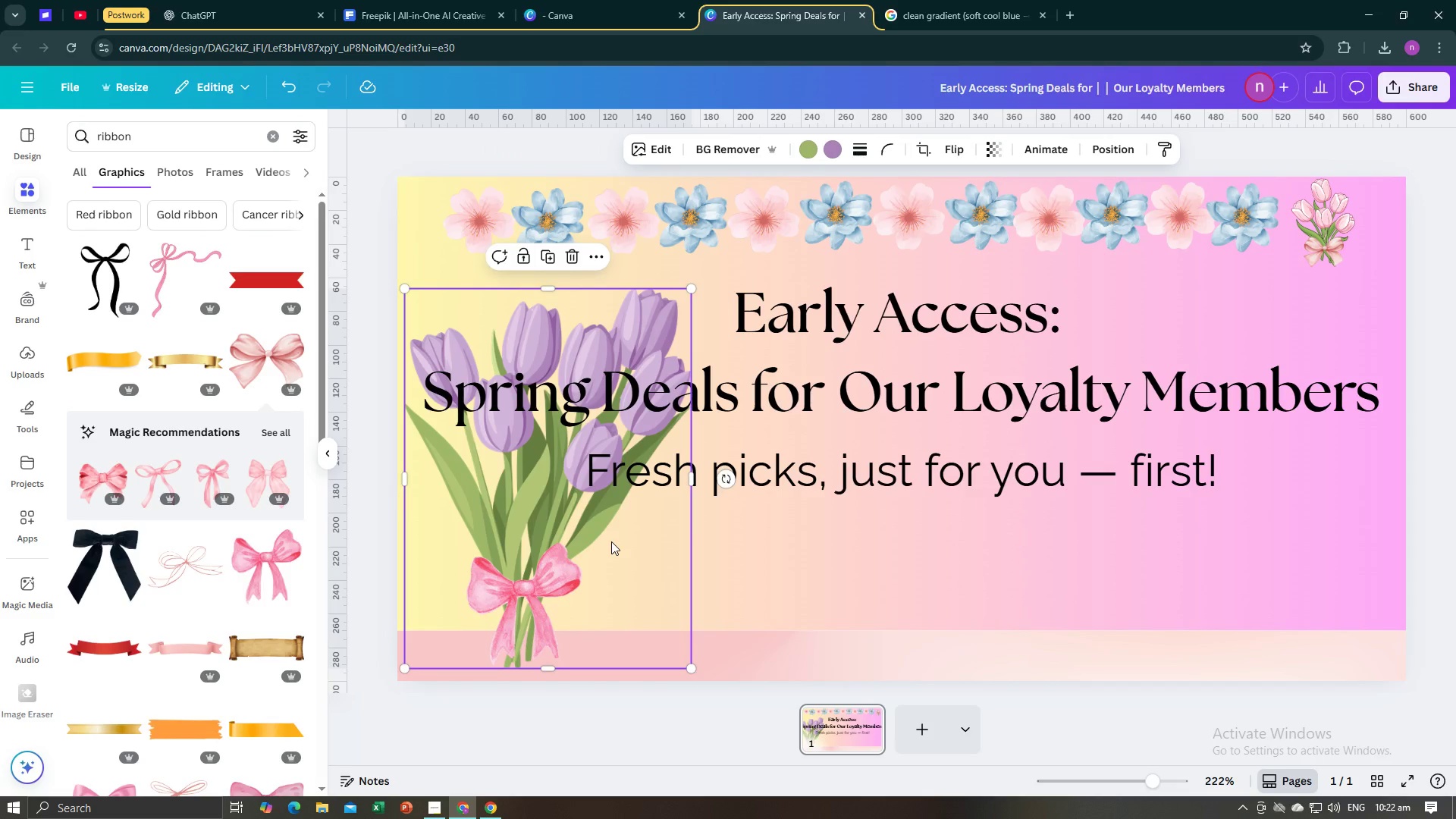 
wait(9.04)
 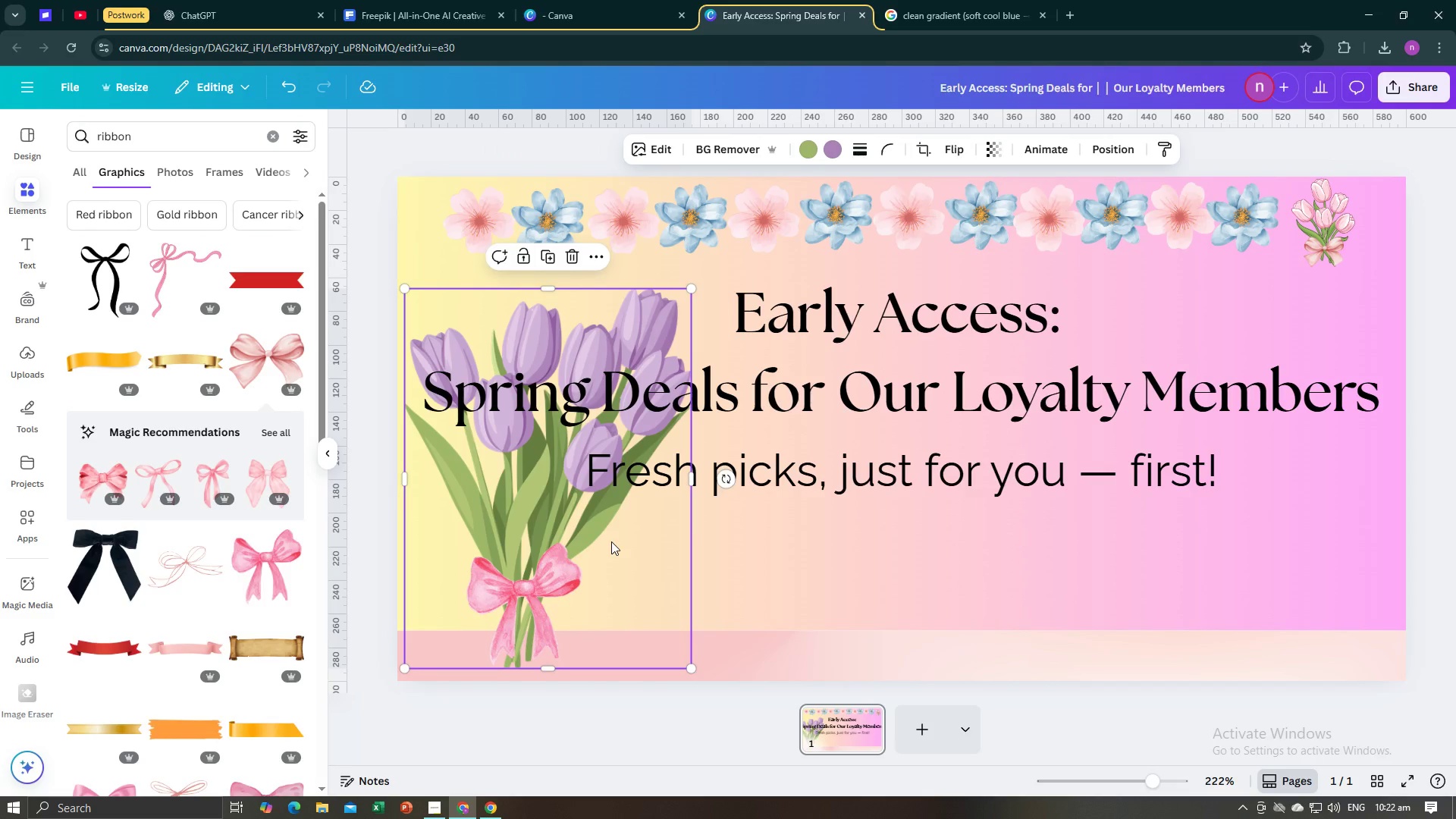 
left_click([808, 551])
 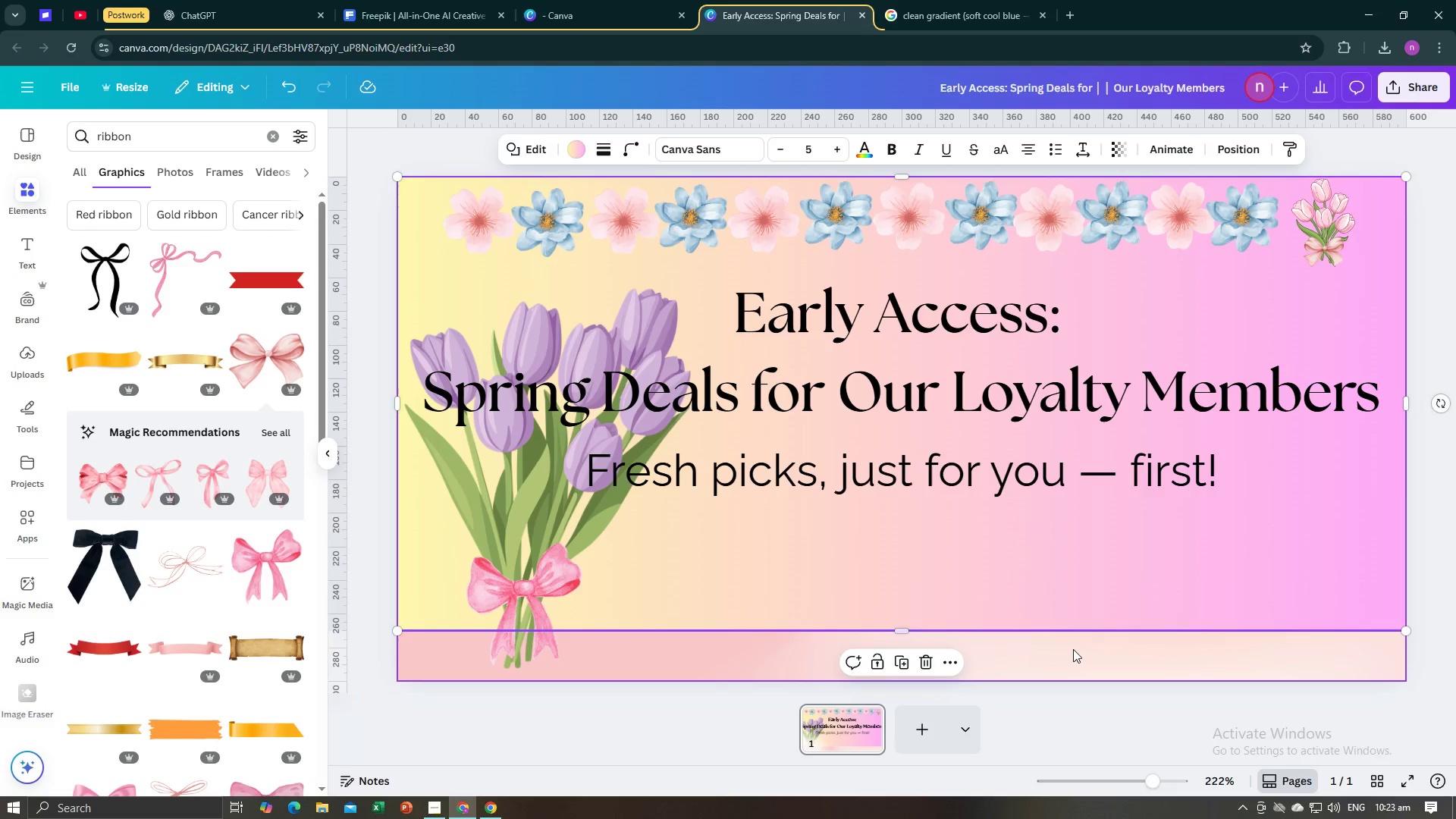 
left_click([1073, 649])
 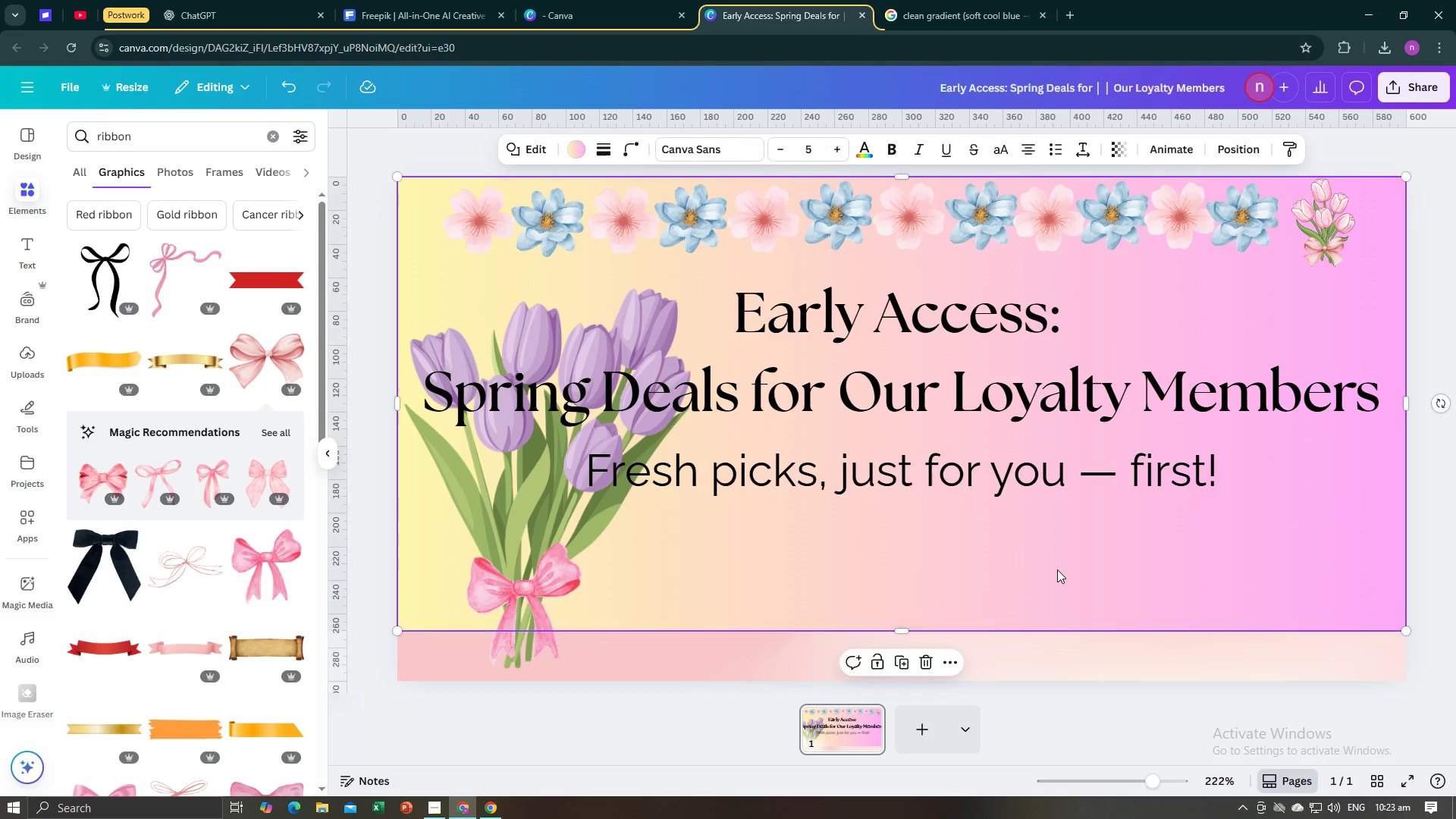 
left_click([1057, 570])
 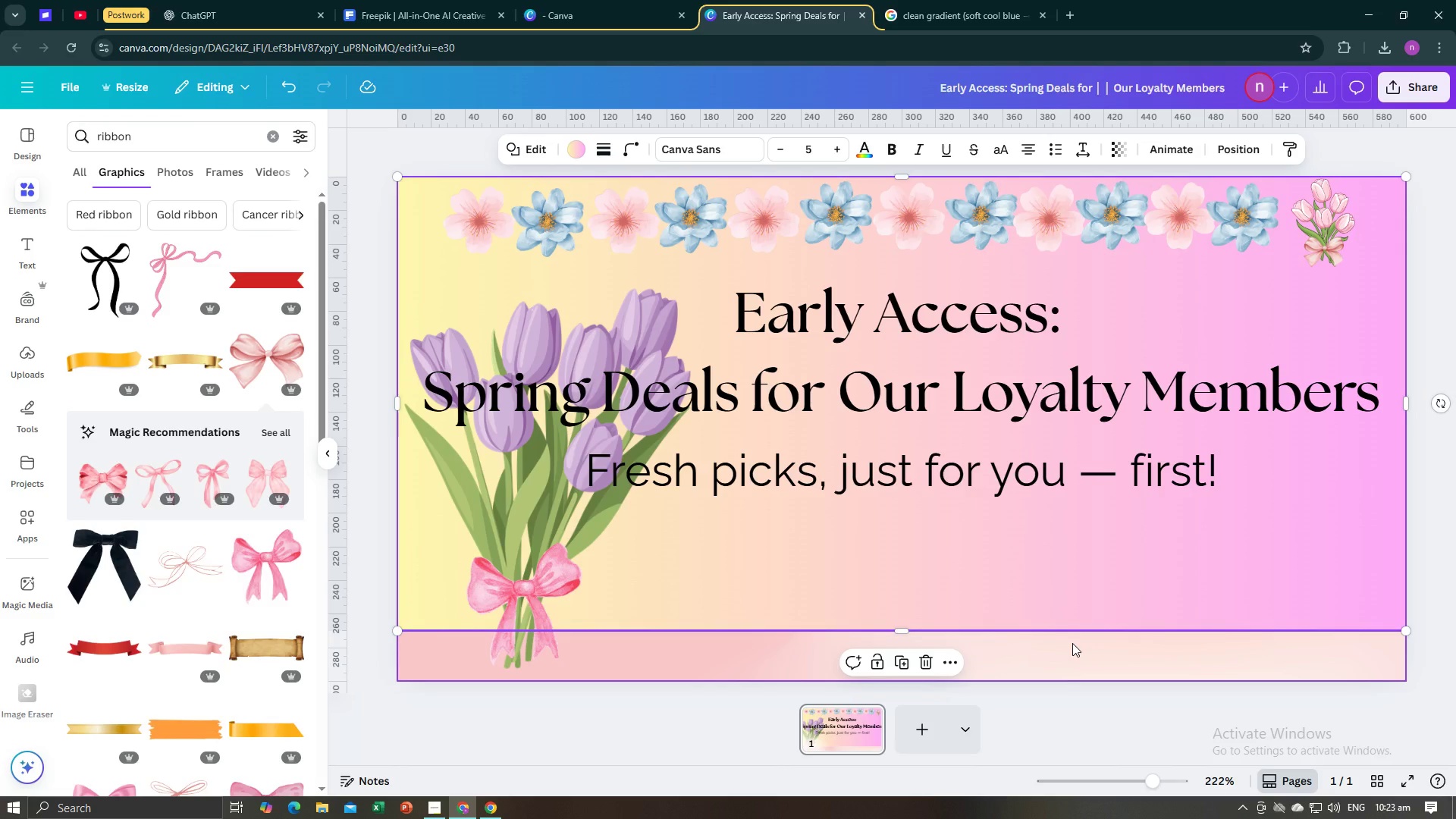 
left_click([1072, 643])
 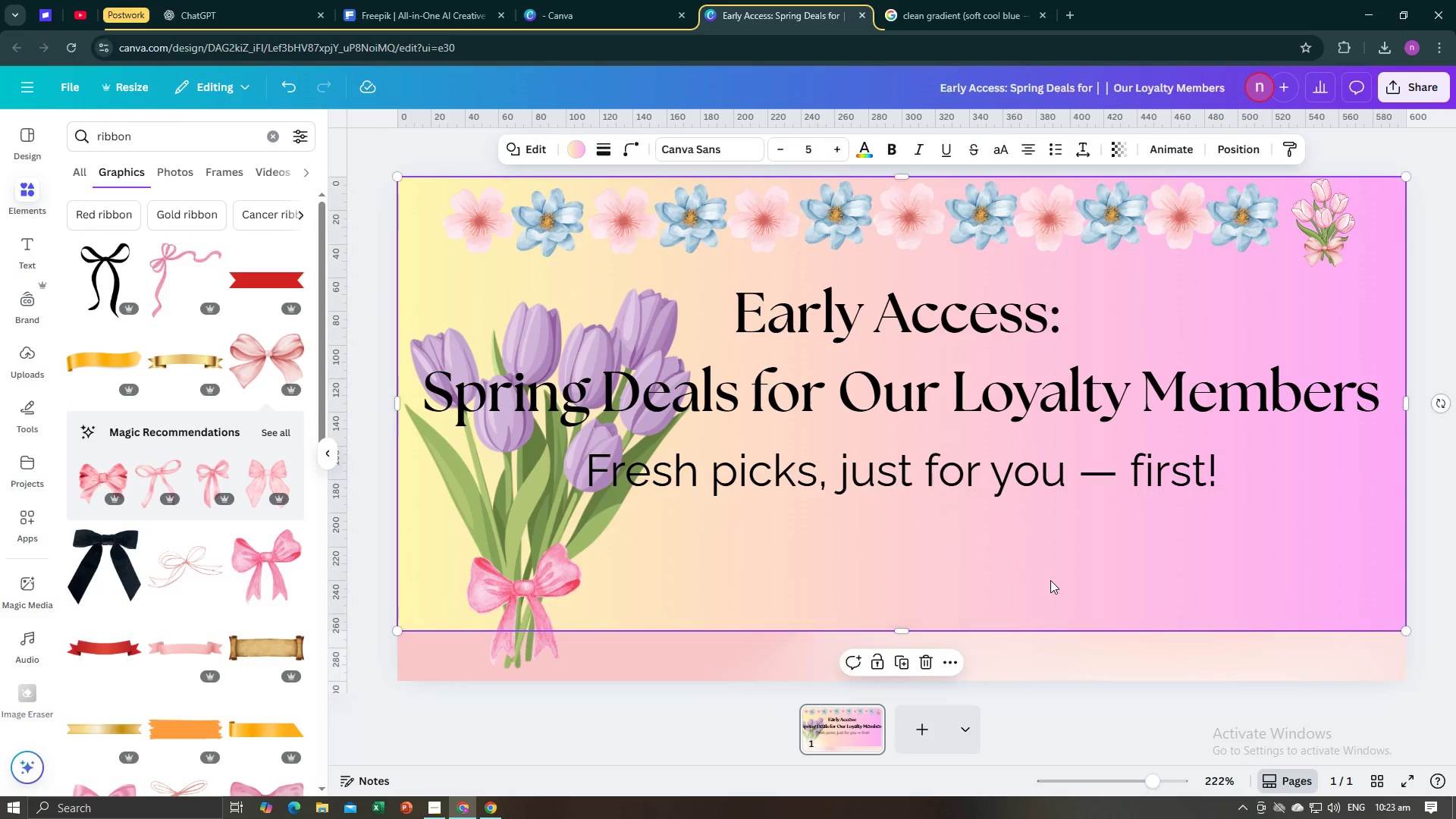 
left_click([1050, 580])
 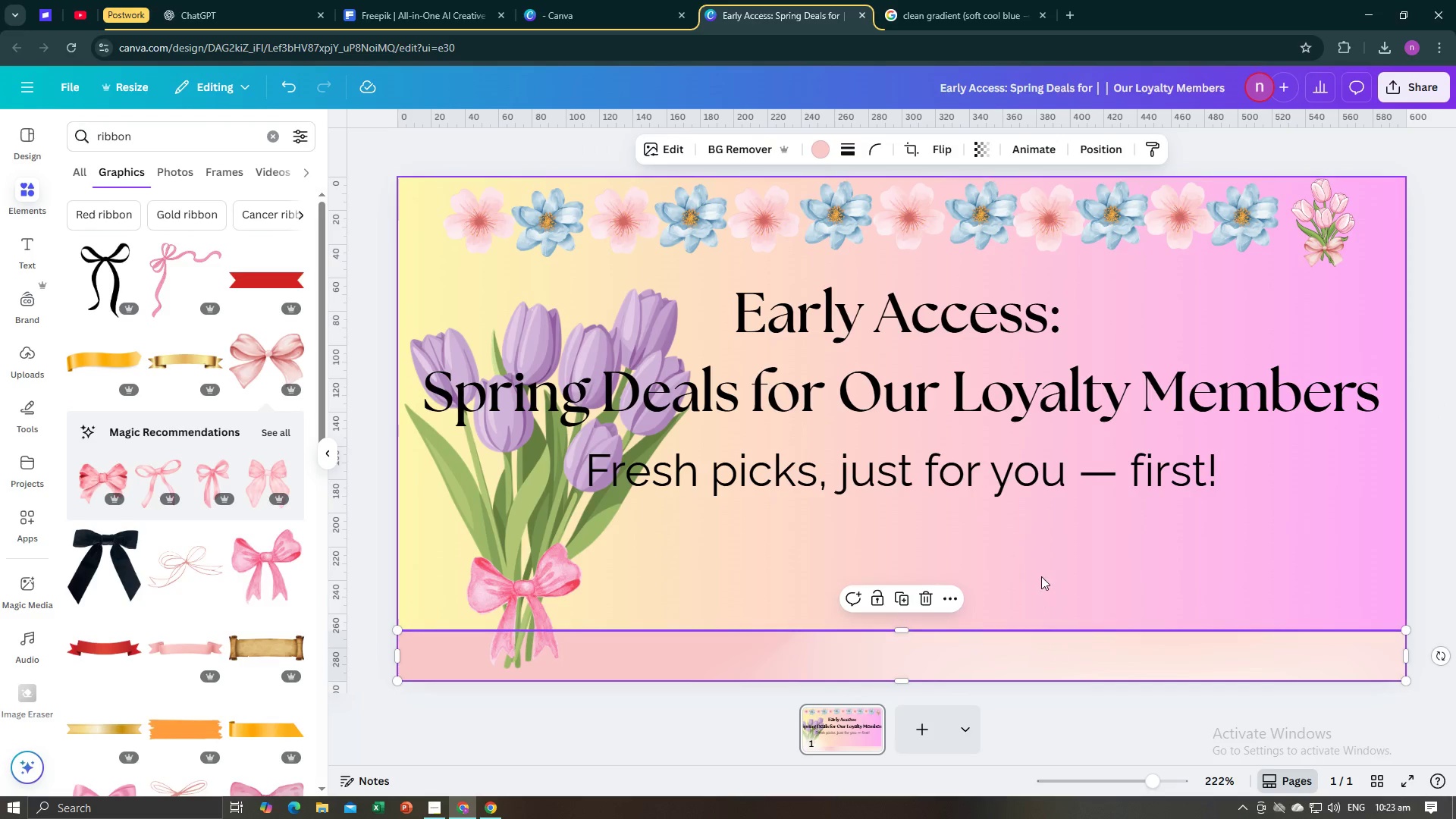 
double_click([1041, 576])
 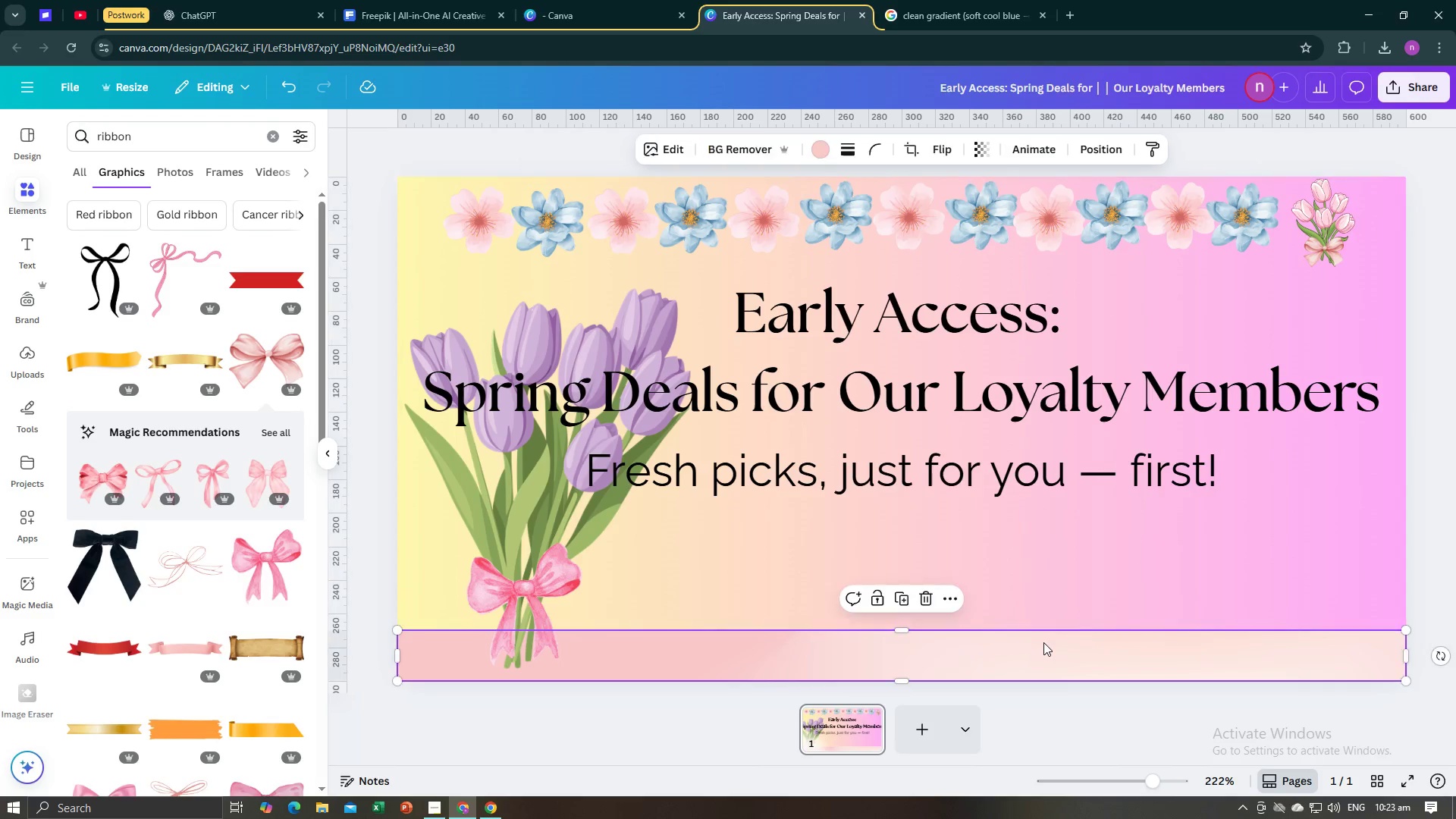 
triple_click([1043, 642])
 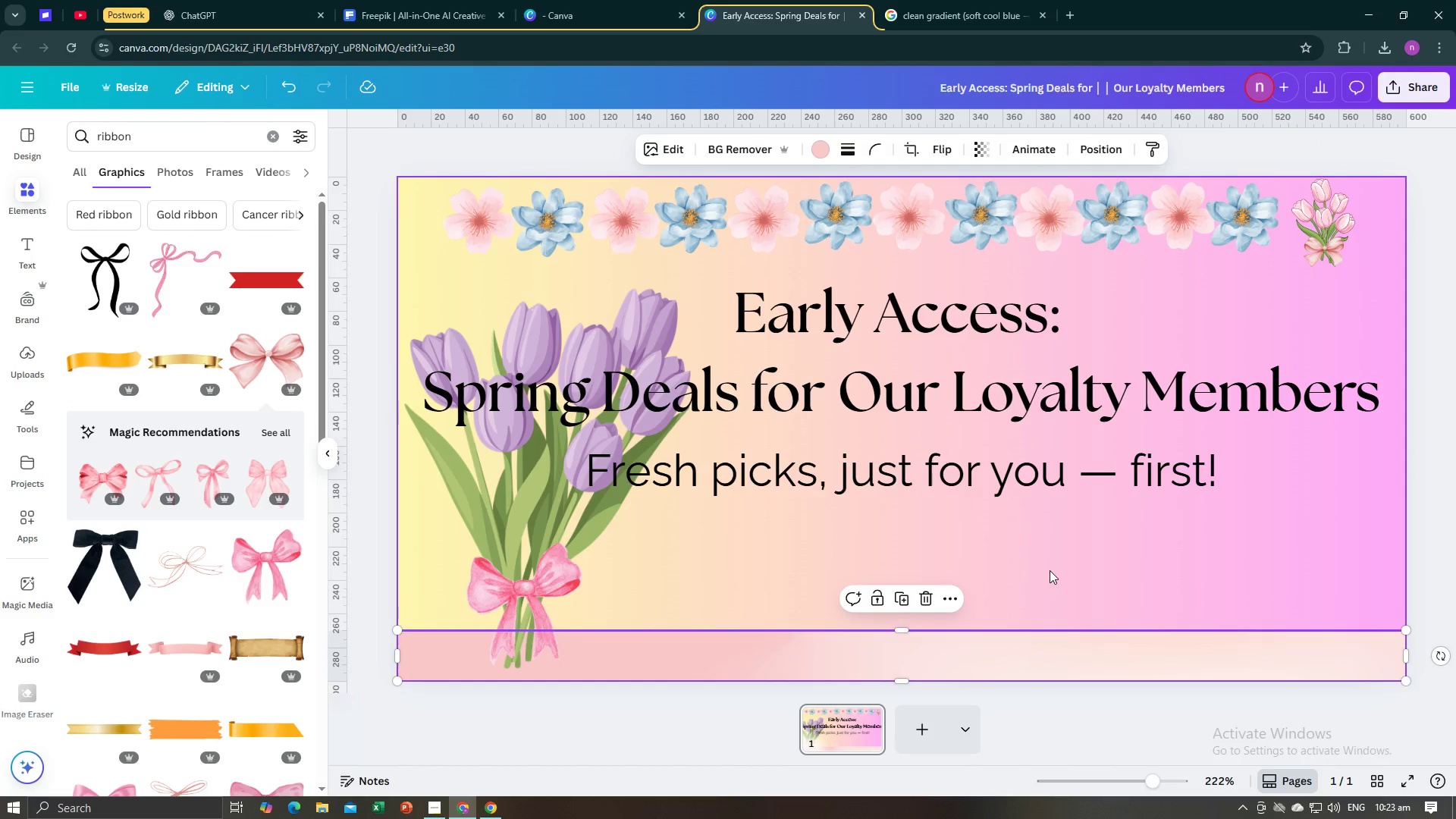 
left_click([1050, 570])
 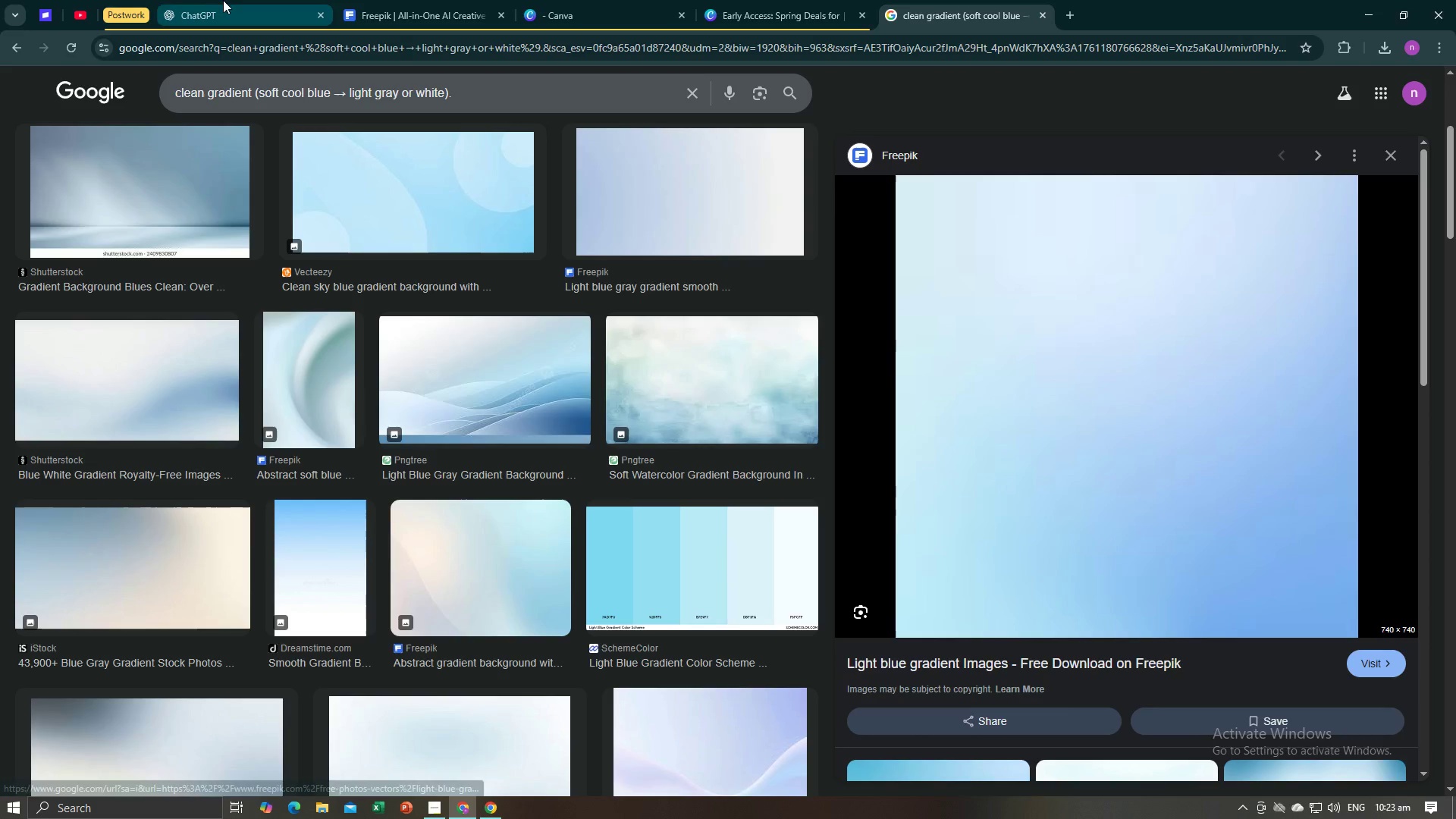 
key(Alt+AltLeft)
 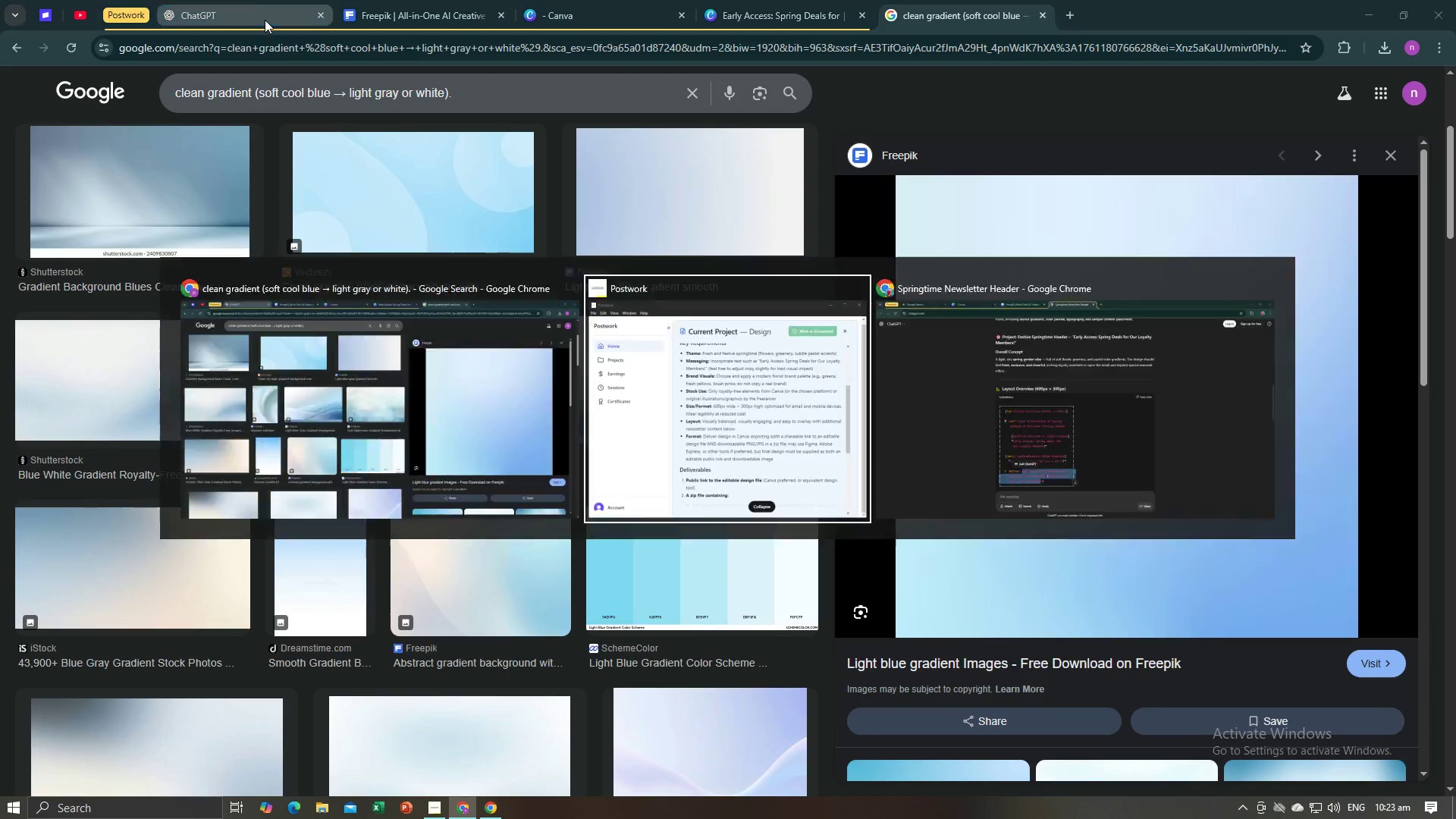 
key(Alt+Tab)